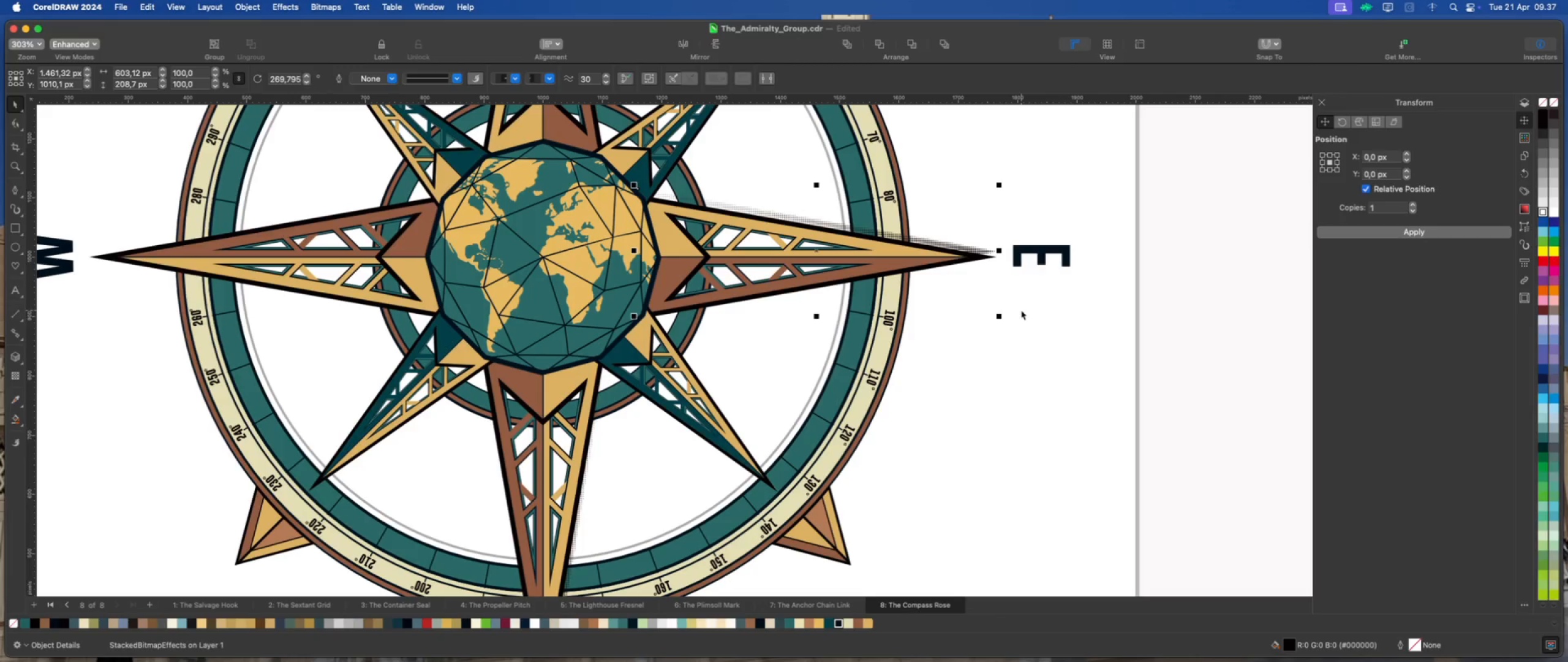 
key(Meta+ArrowDown)
 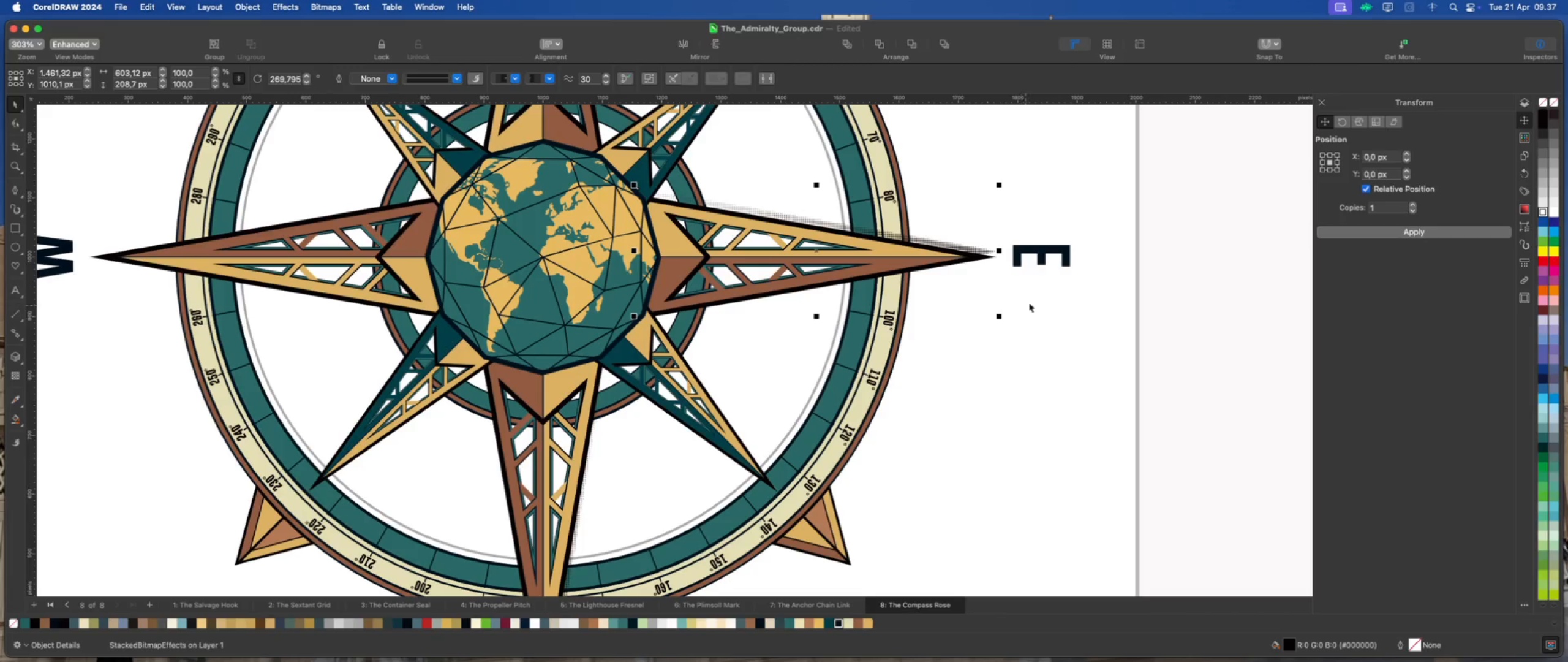 
scroll: coordinate [1030, 303], scroll_direction: down, amount: 4.0
 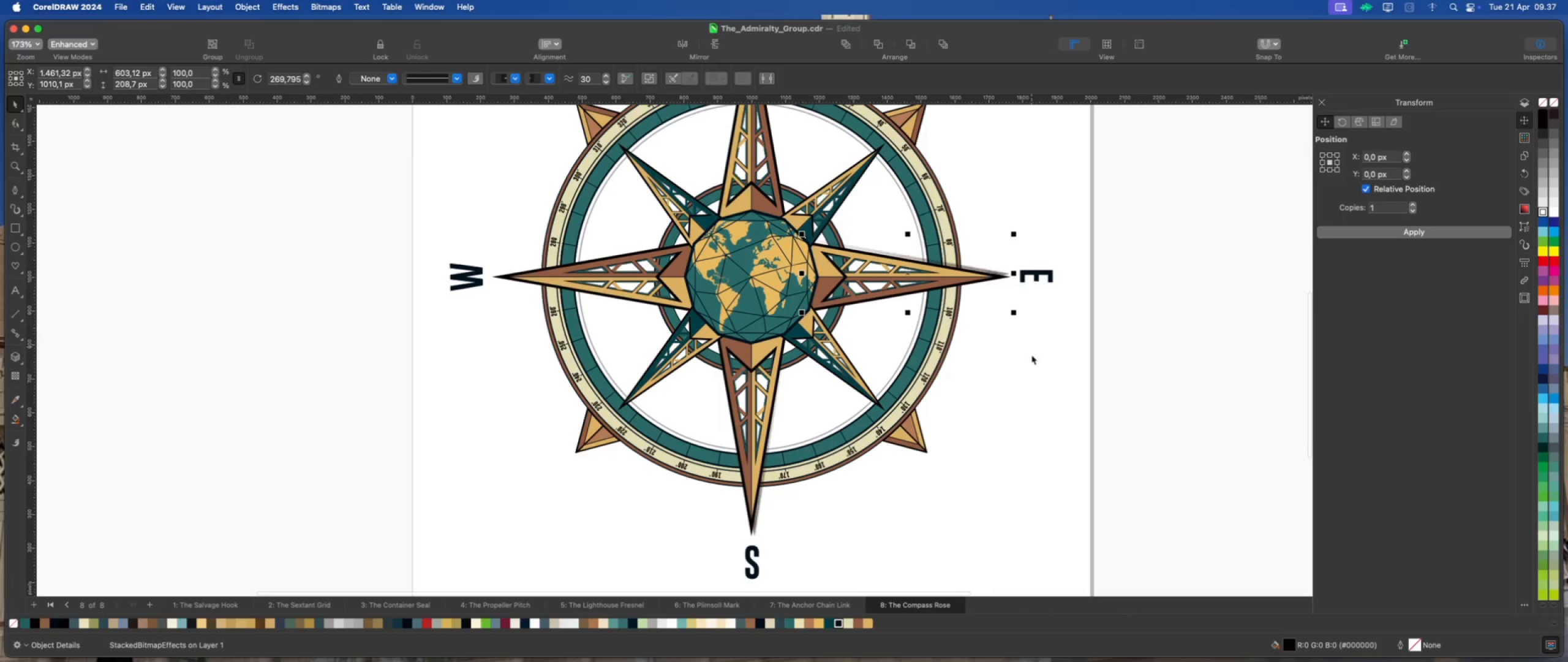 
left_click([1031, 358])
 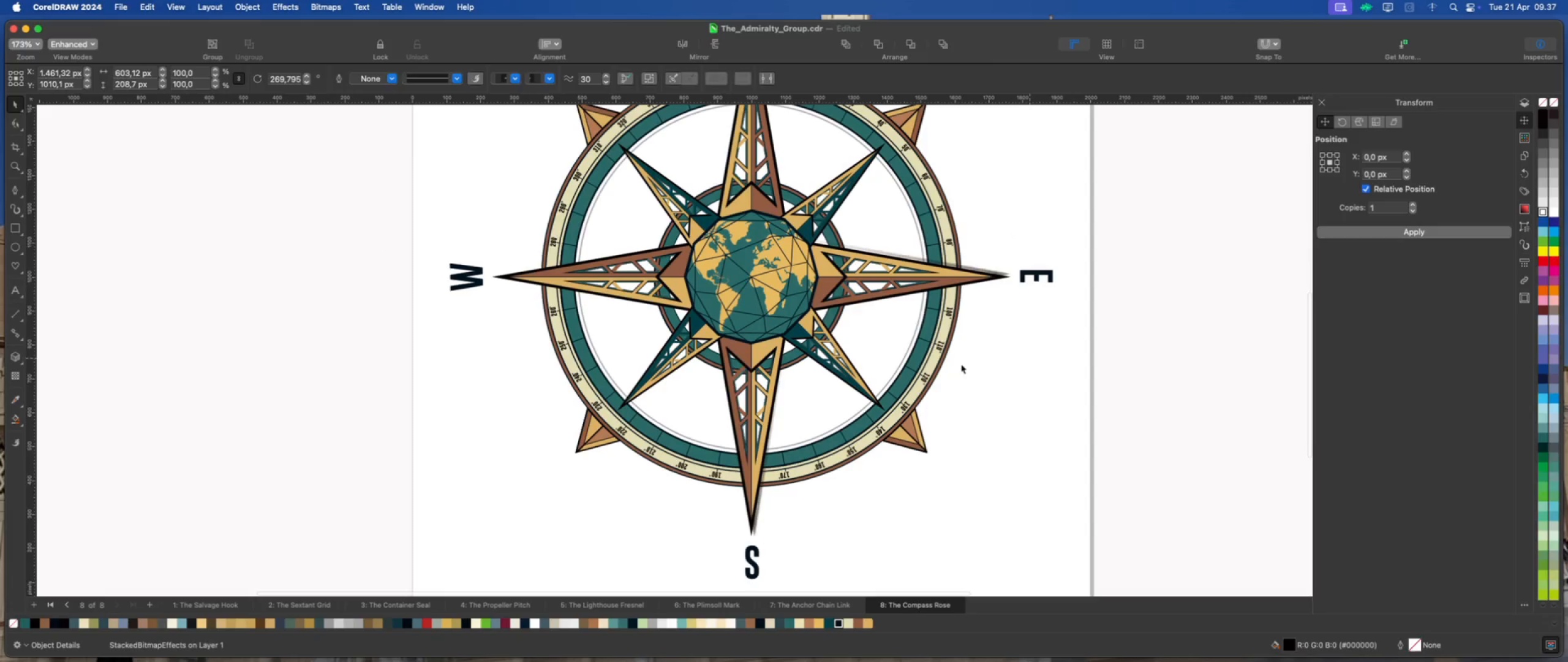 
scroll: coordinate [967, 283], scroll_direction: up, amount: 4.0
 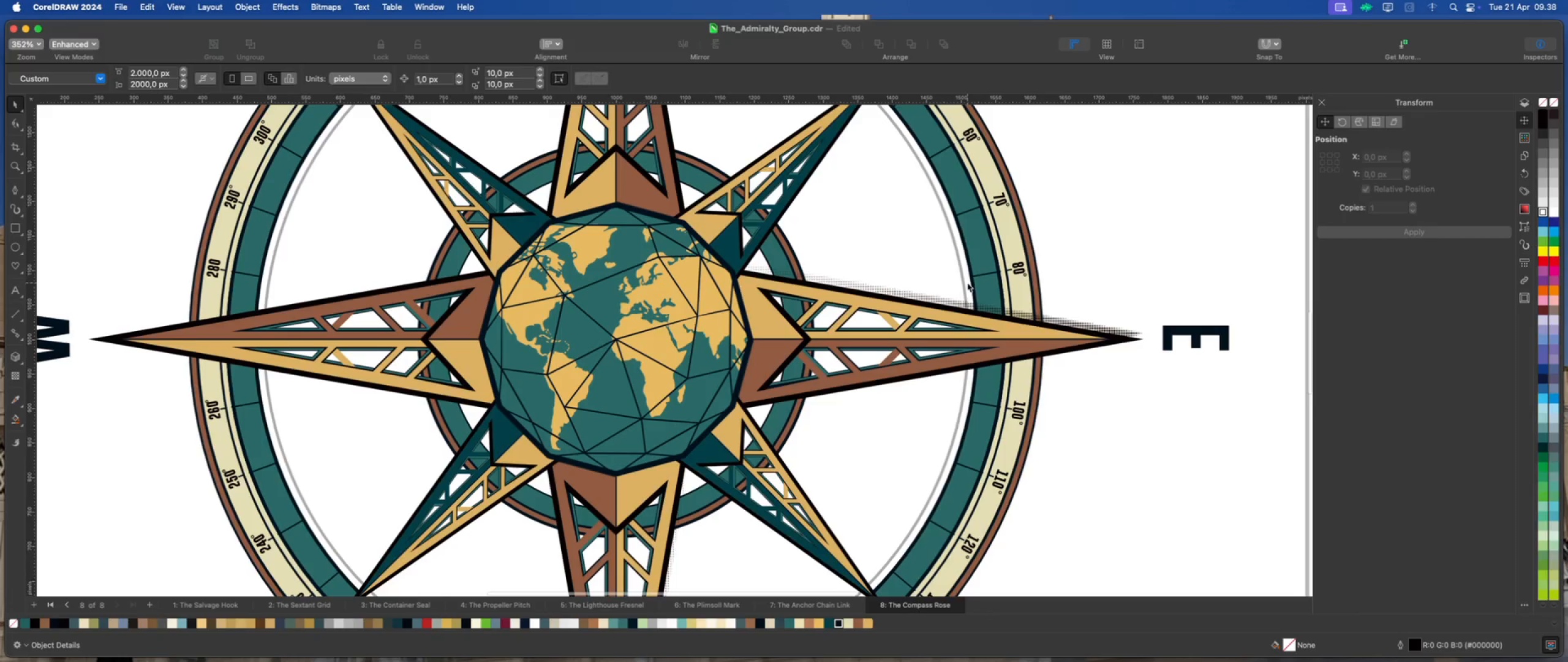 
scroll: coordinate [968, 281], scroll_direction: down, amount: 5.0
 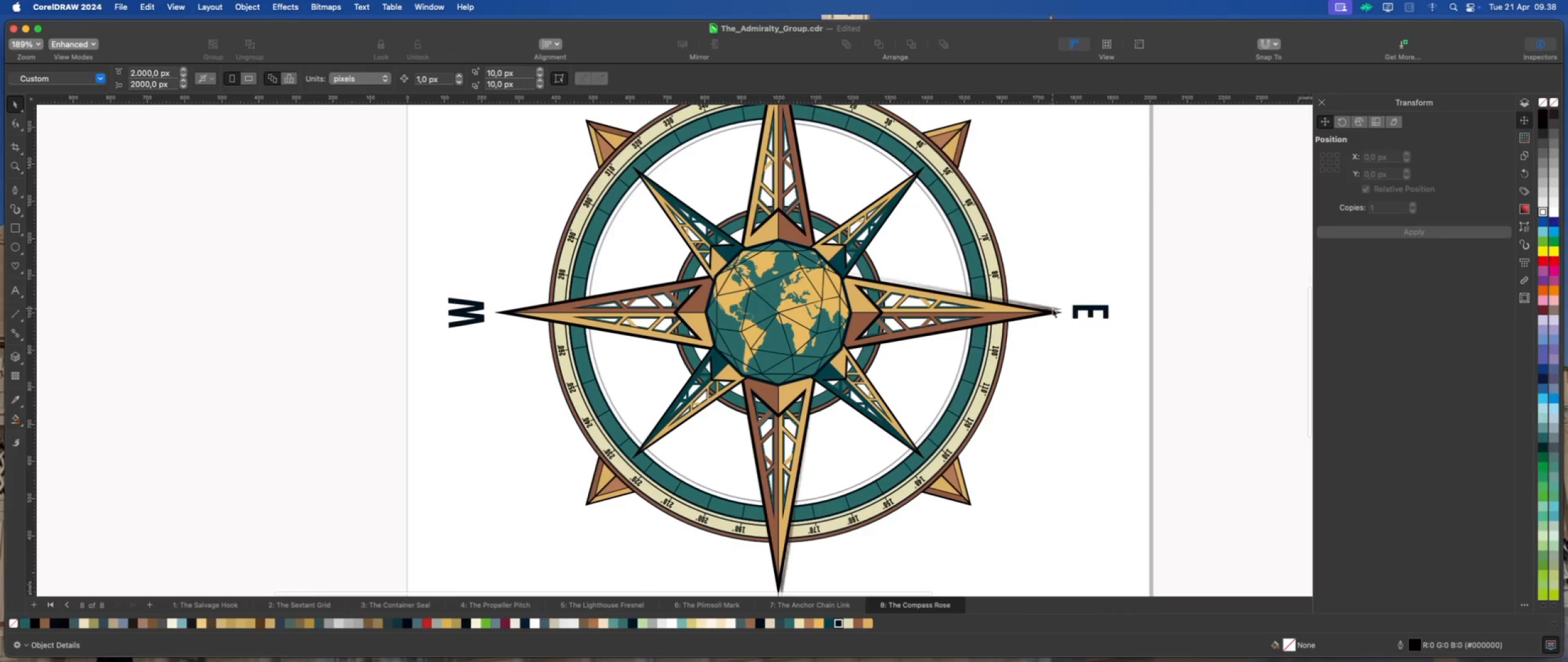 
left_click([1055, 308])
 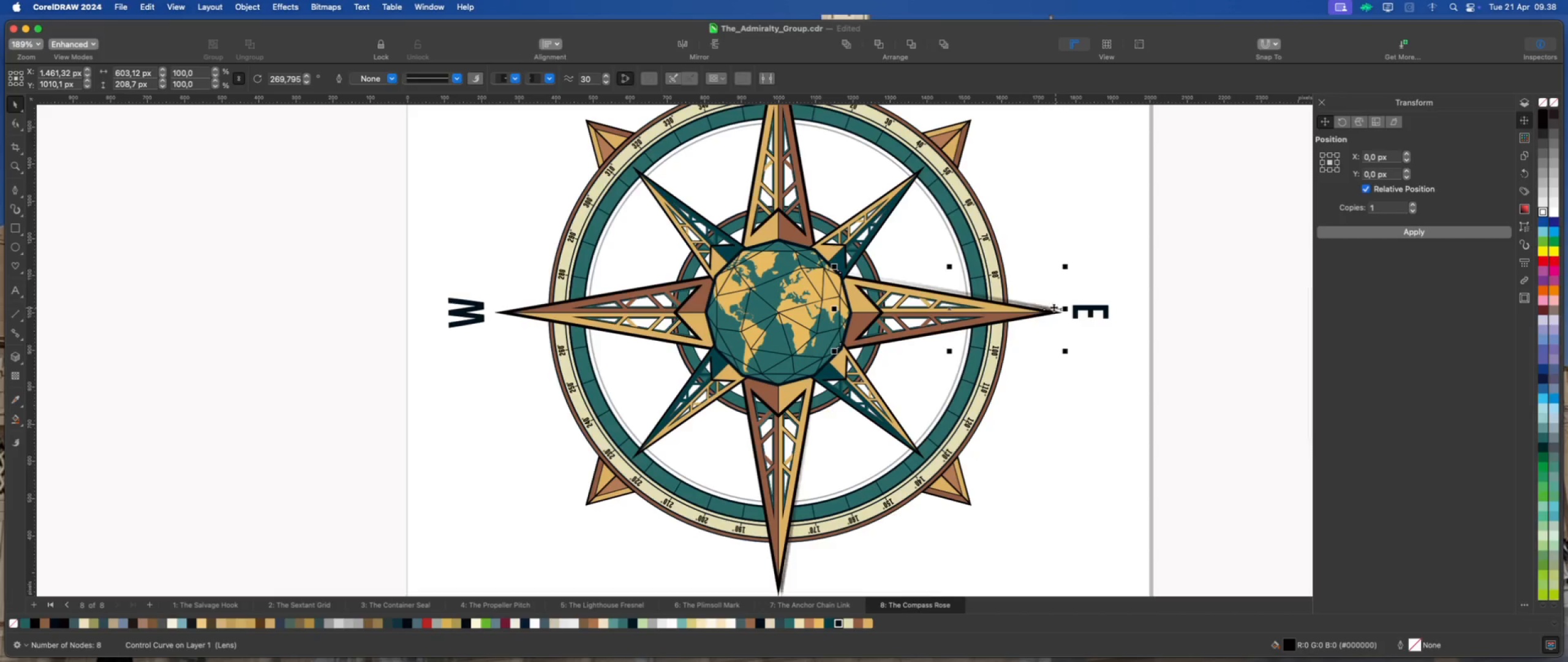 
scroll: coordinate [976, 331], scroll_direction: down, amount: 2.0
 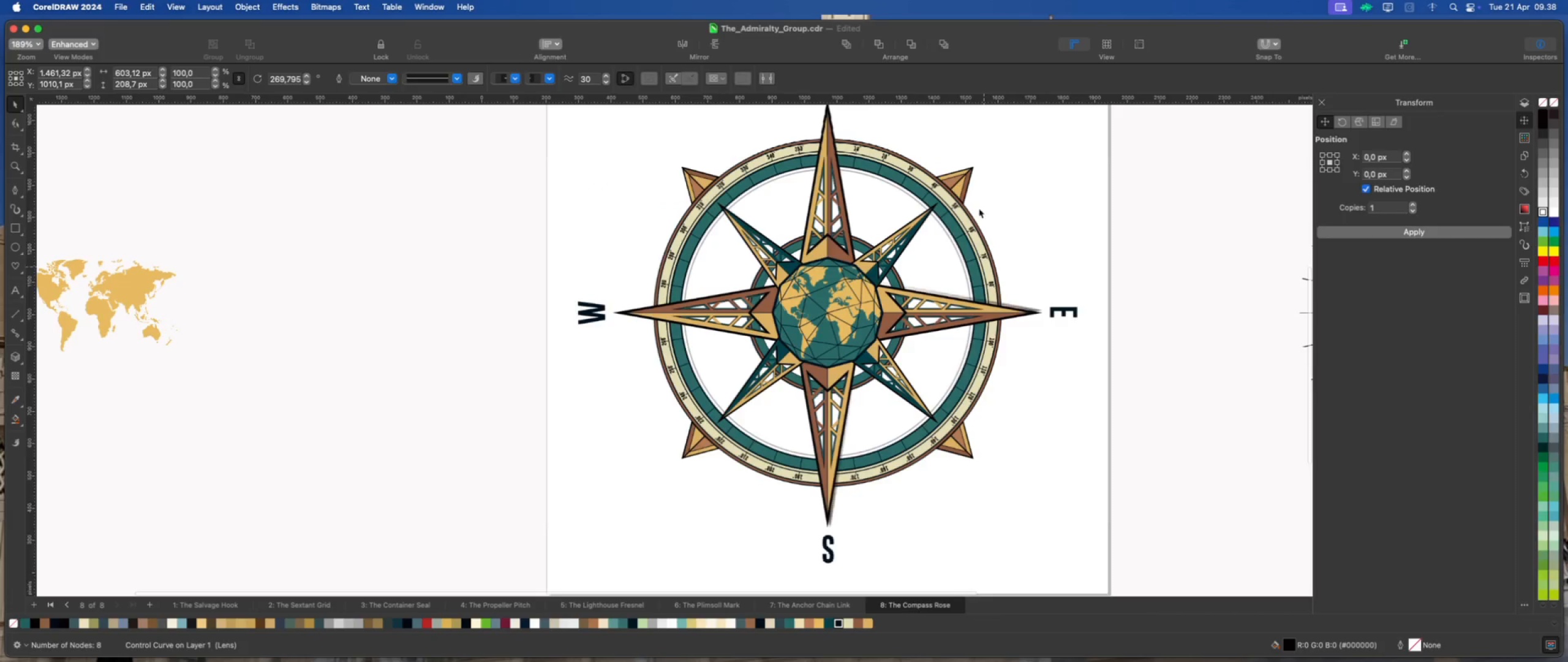 
scroll: coordinate [886, 86], scroll_direction: up, amount: 2.0
 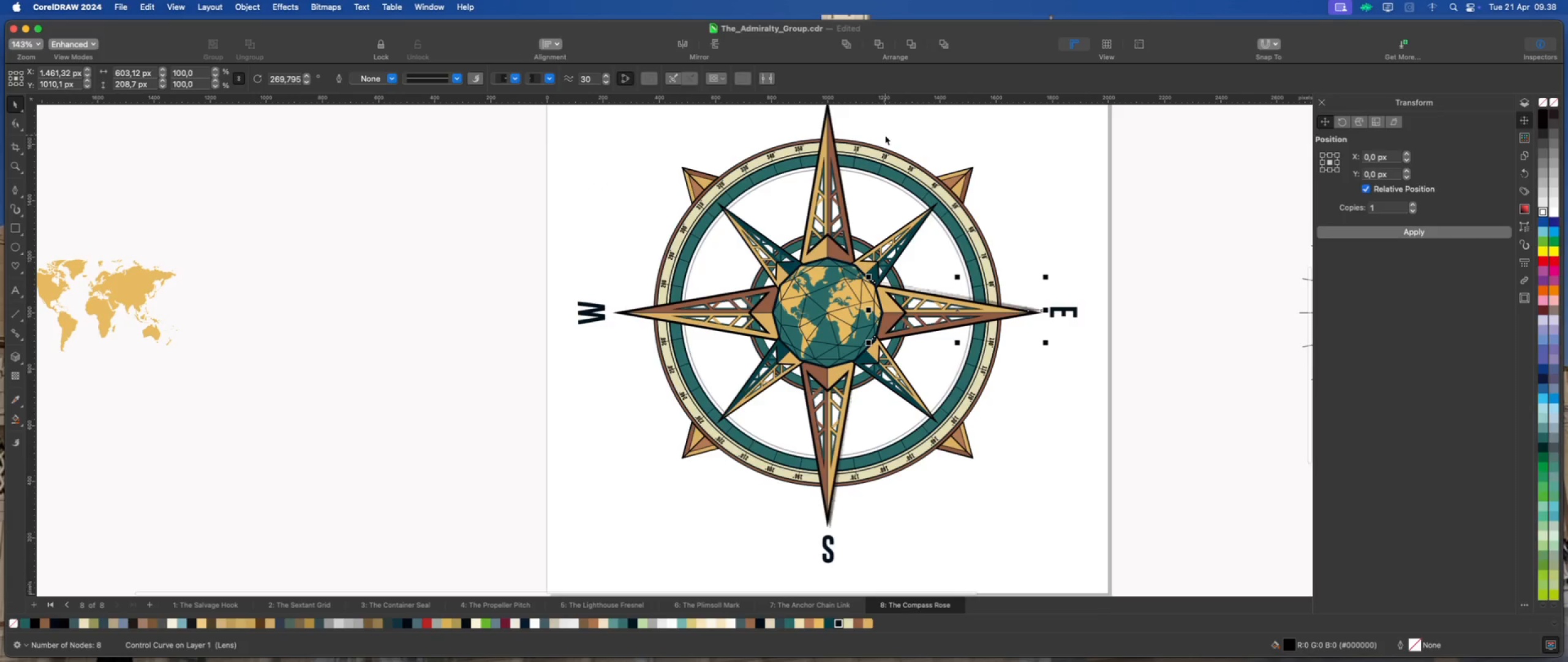 
scroll: coordinate [857, 151], scroll_direction: none, amount: 0.0
 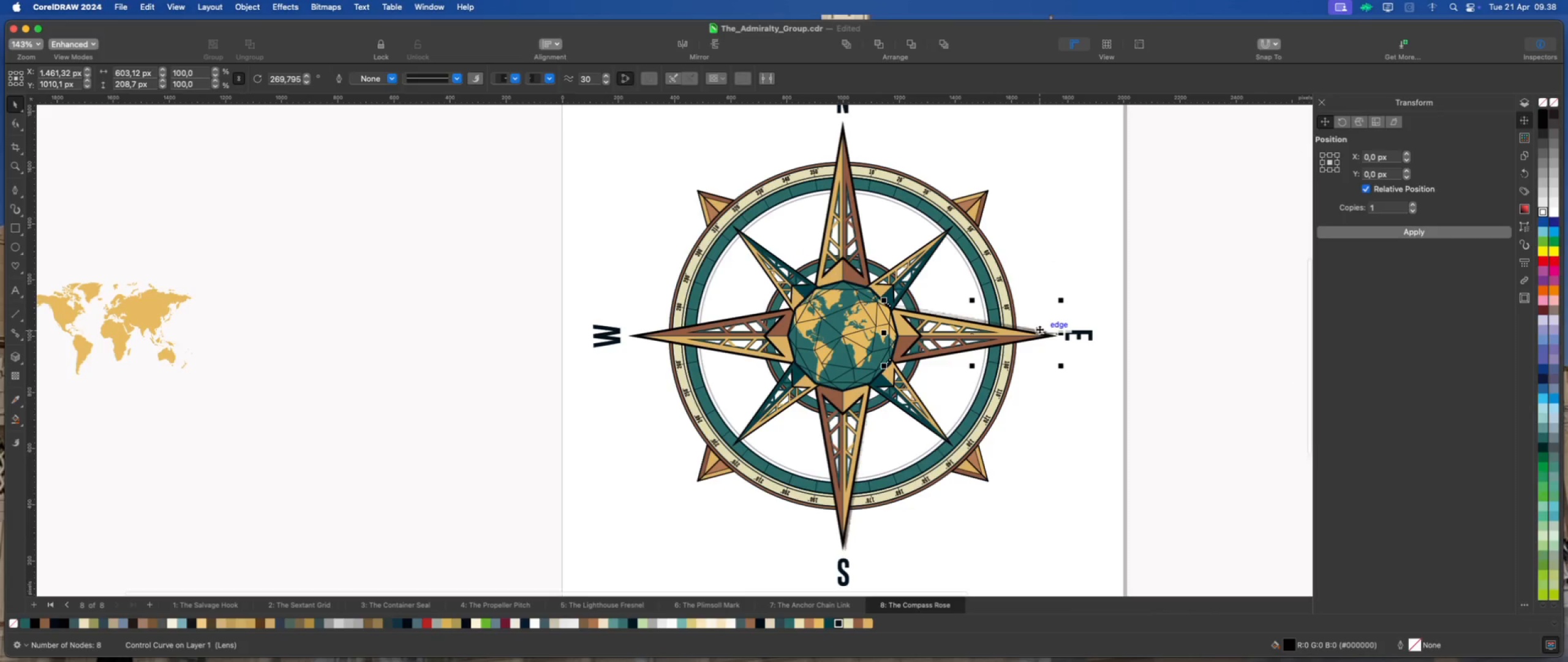 
right_click([1039, 329])
 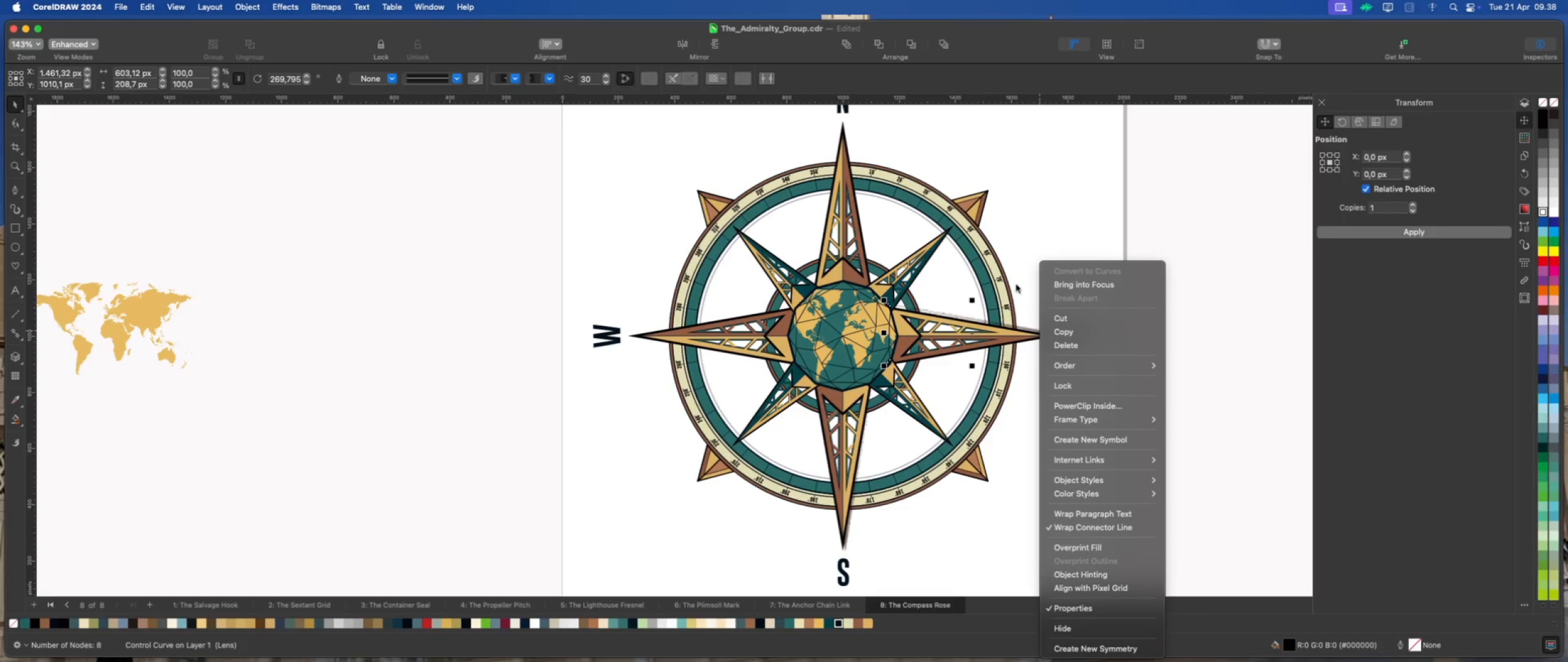 
left_click([1016, 284])
 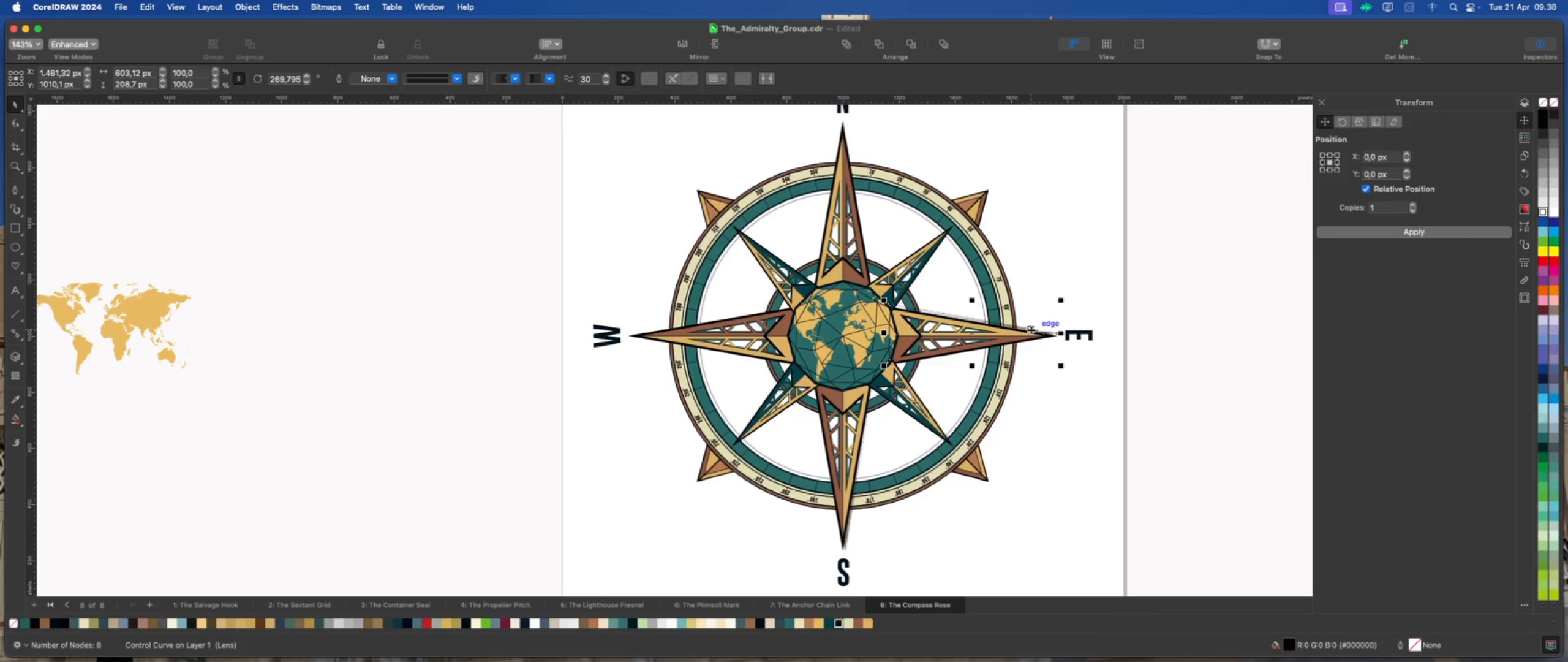 
left_click([1031, 330])
 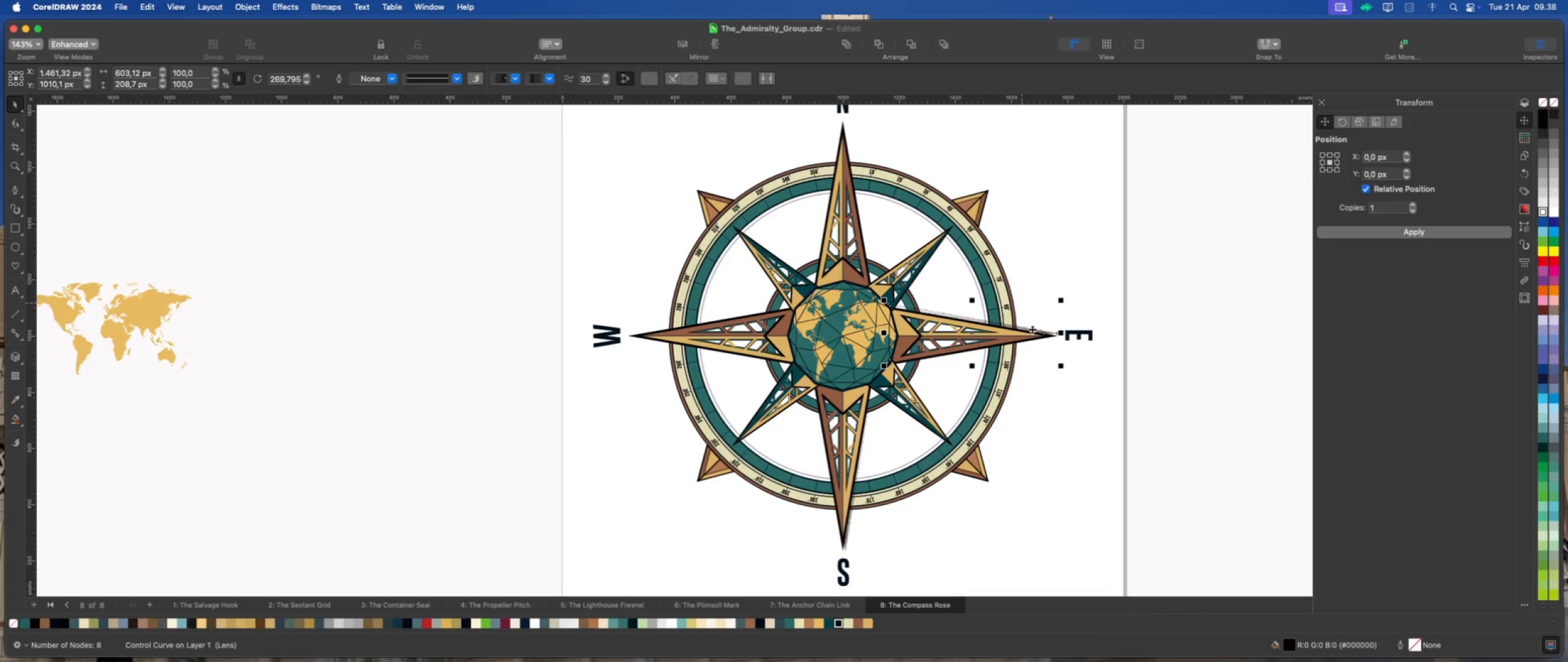 
left_click([1033, 329])
 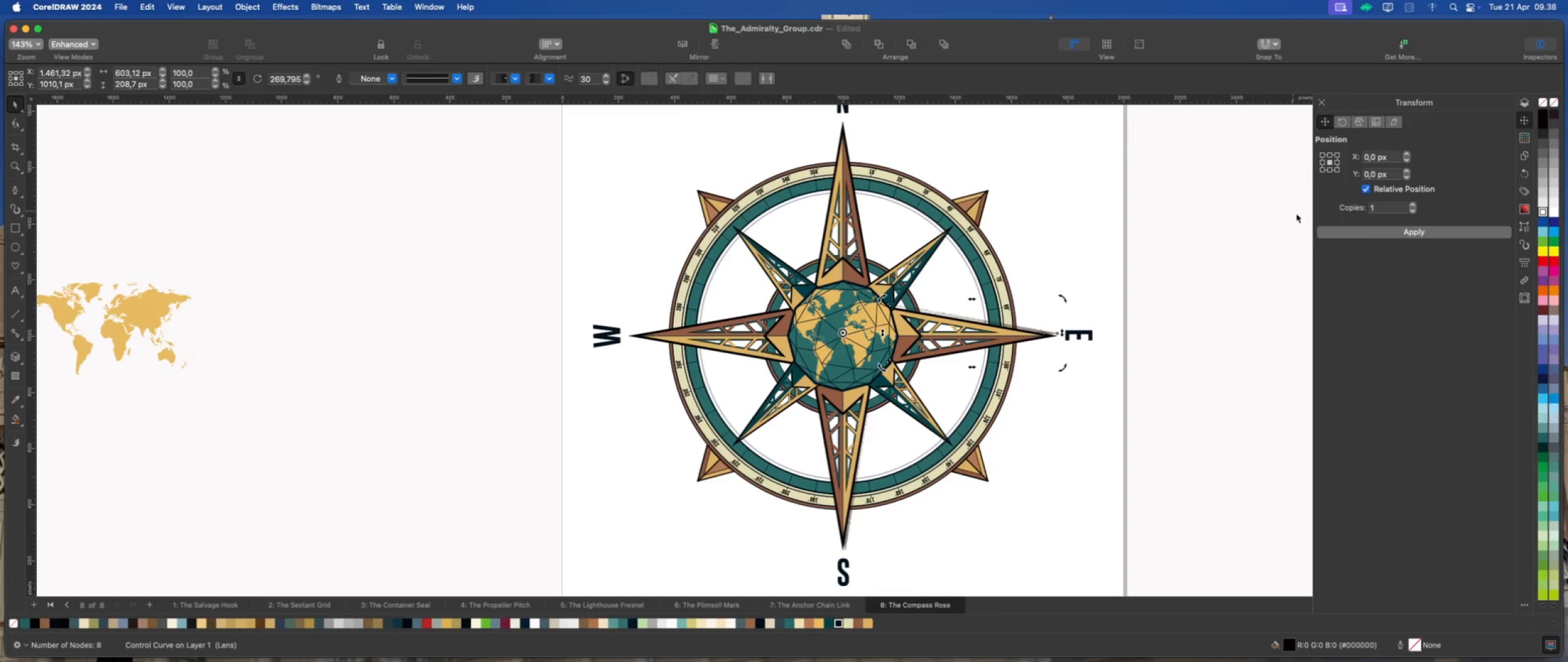 
left_click([1333, 230])
 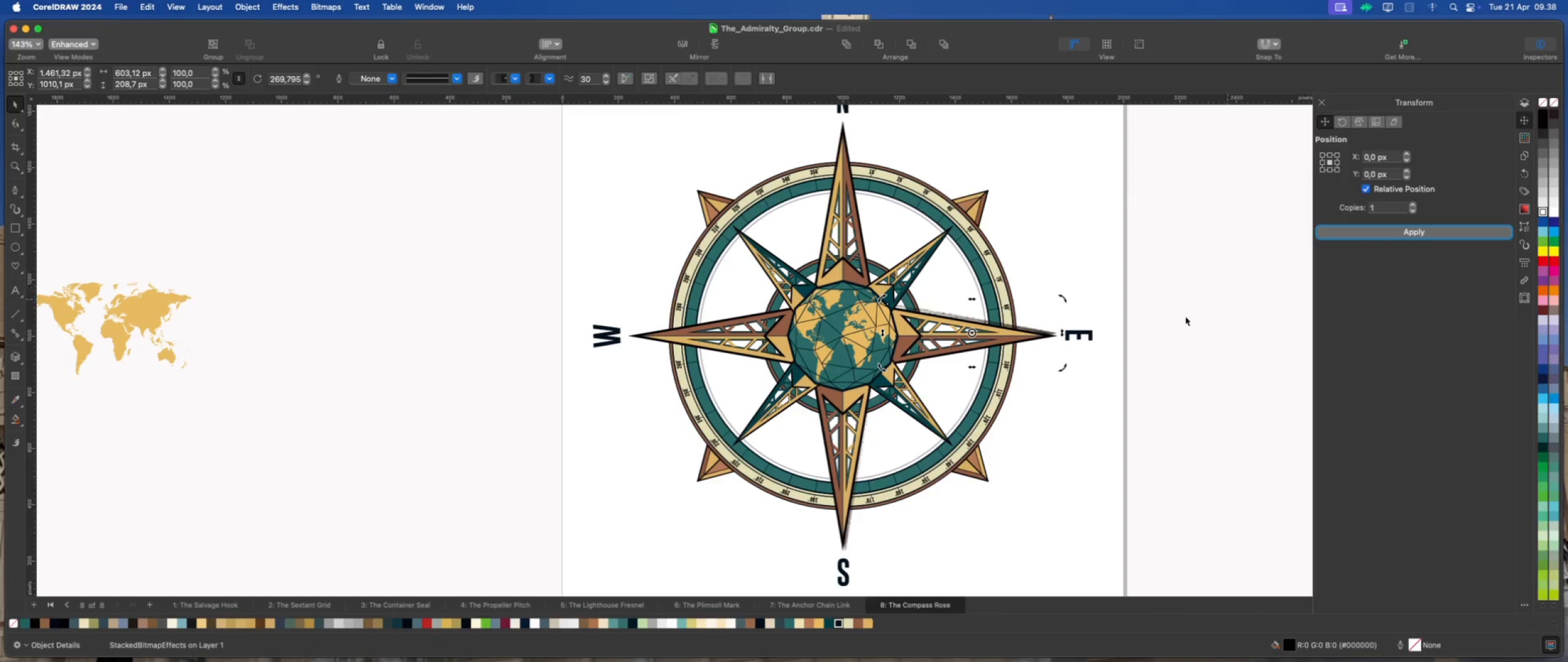 
scroll: coordinate [1072, 356], scroll_direction: down, amount: 2.0
 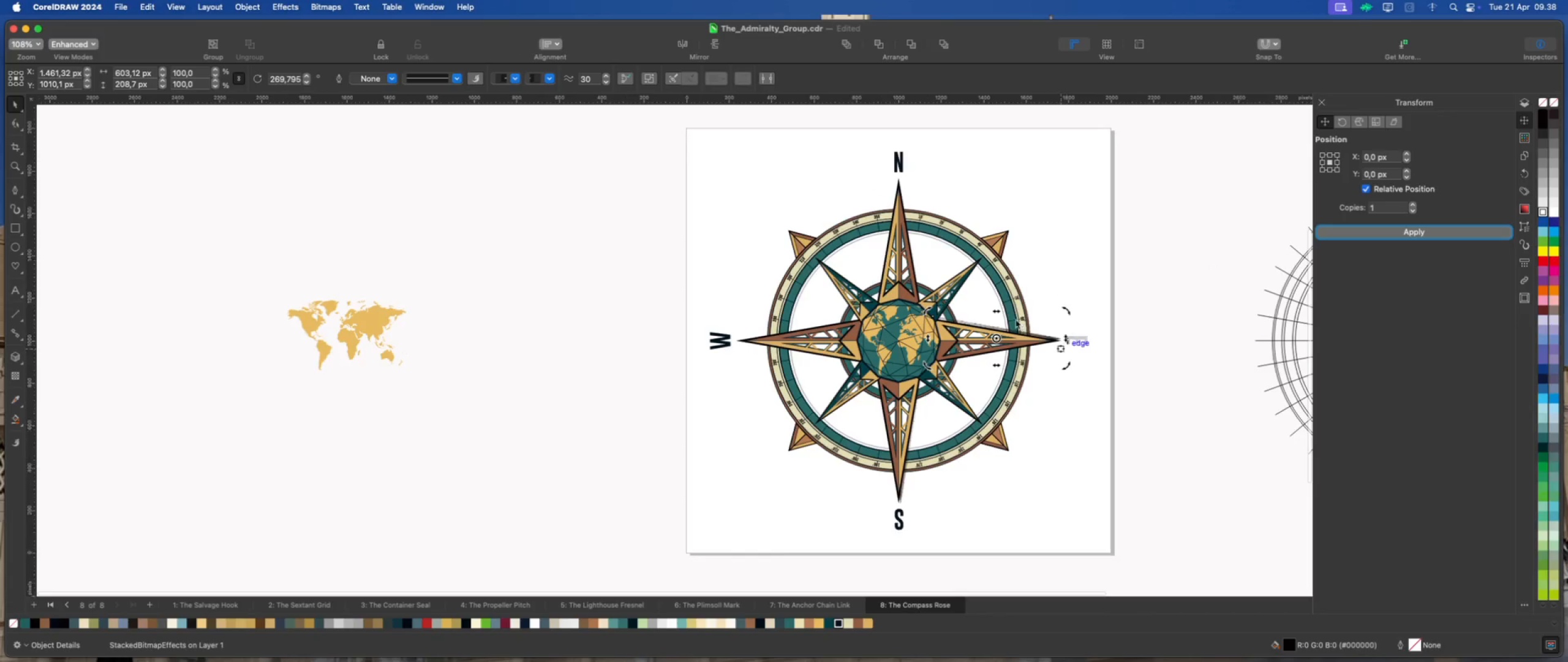 
scroll: coordinate [1016, 319], scroll_direction: up, amount: 1.0
 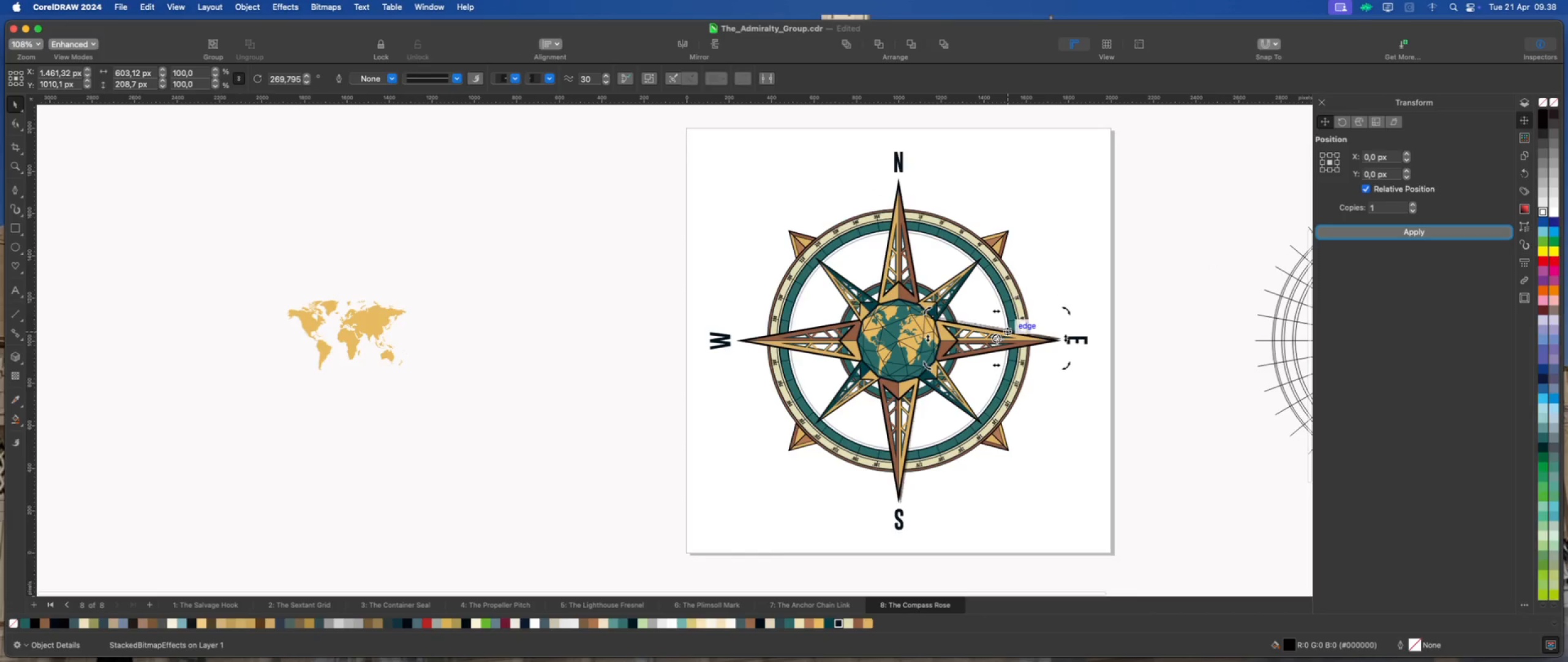 
left_click_drag(start_coordinate=[997, 339], to_coordinate=[884, 342])
 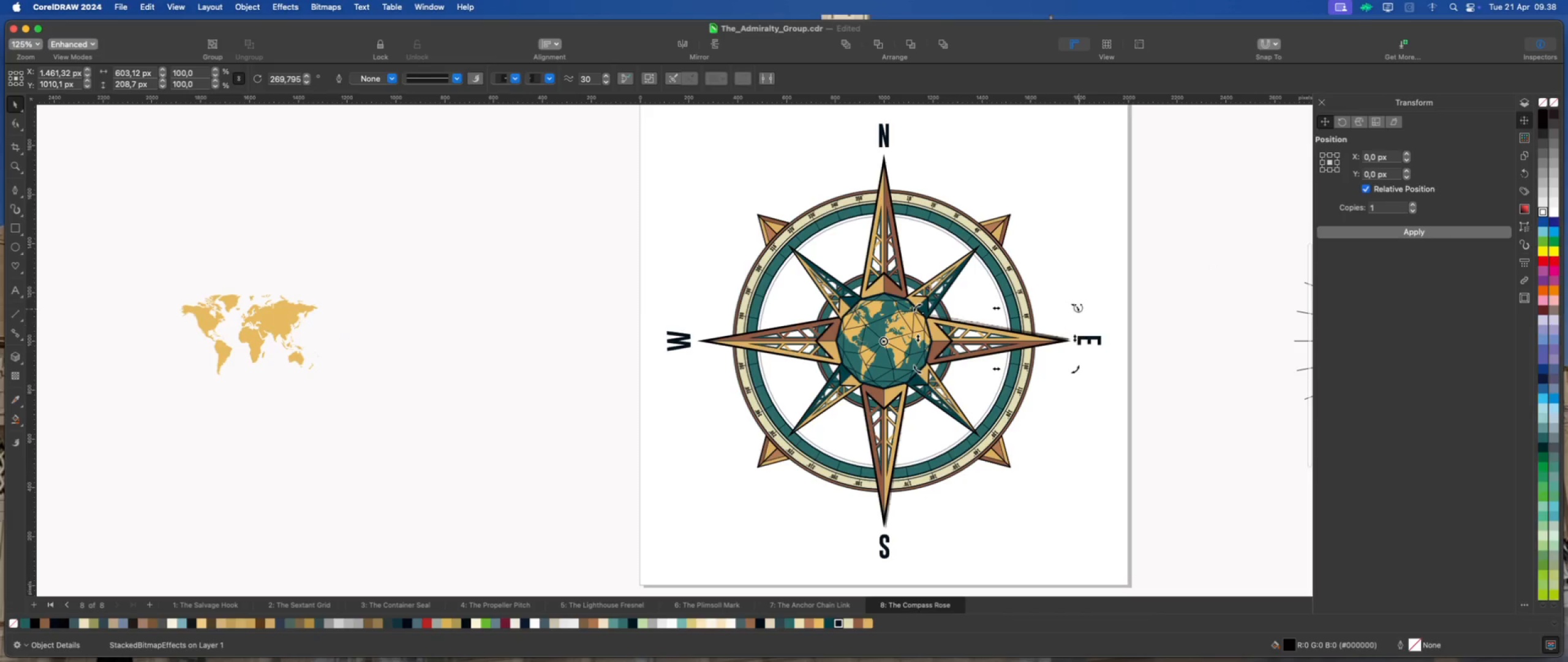 
left_click_drag(start_coordinate=[1077, 307], to_coordinate=[859, 138])
 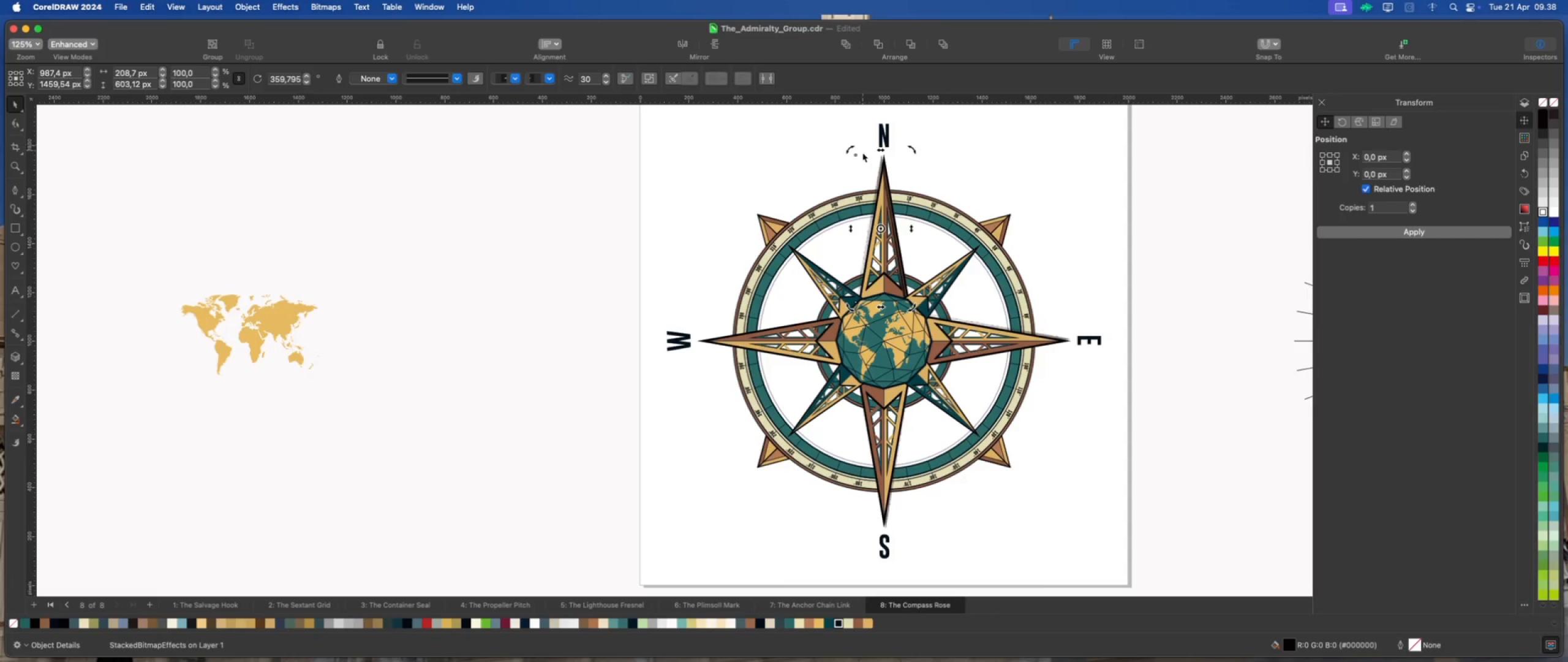 
hold_key(key=CommandLeft, duration=1.77)
 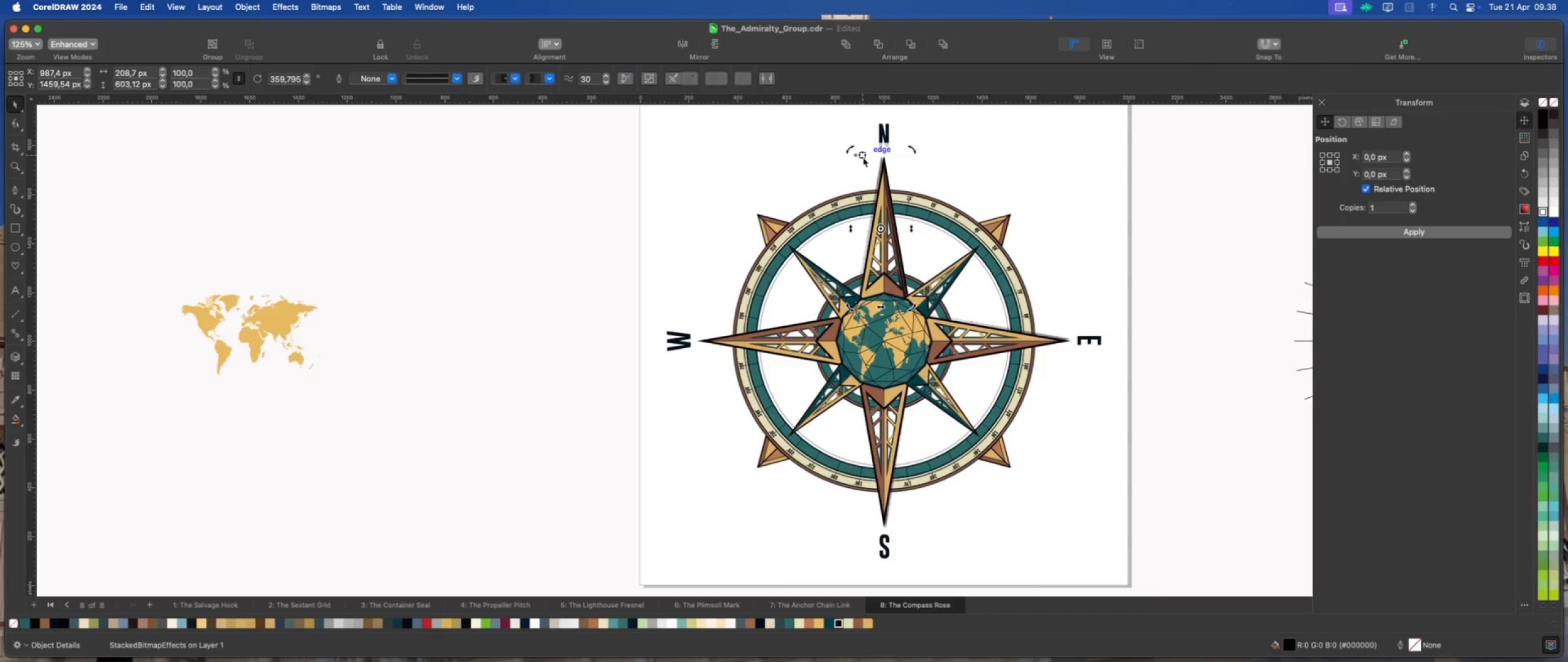 
scroll: coordinate [863, 161], scroll_direction: up, amount: 9.0
 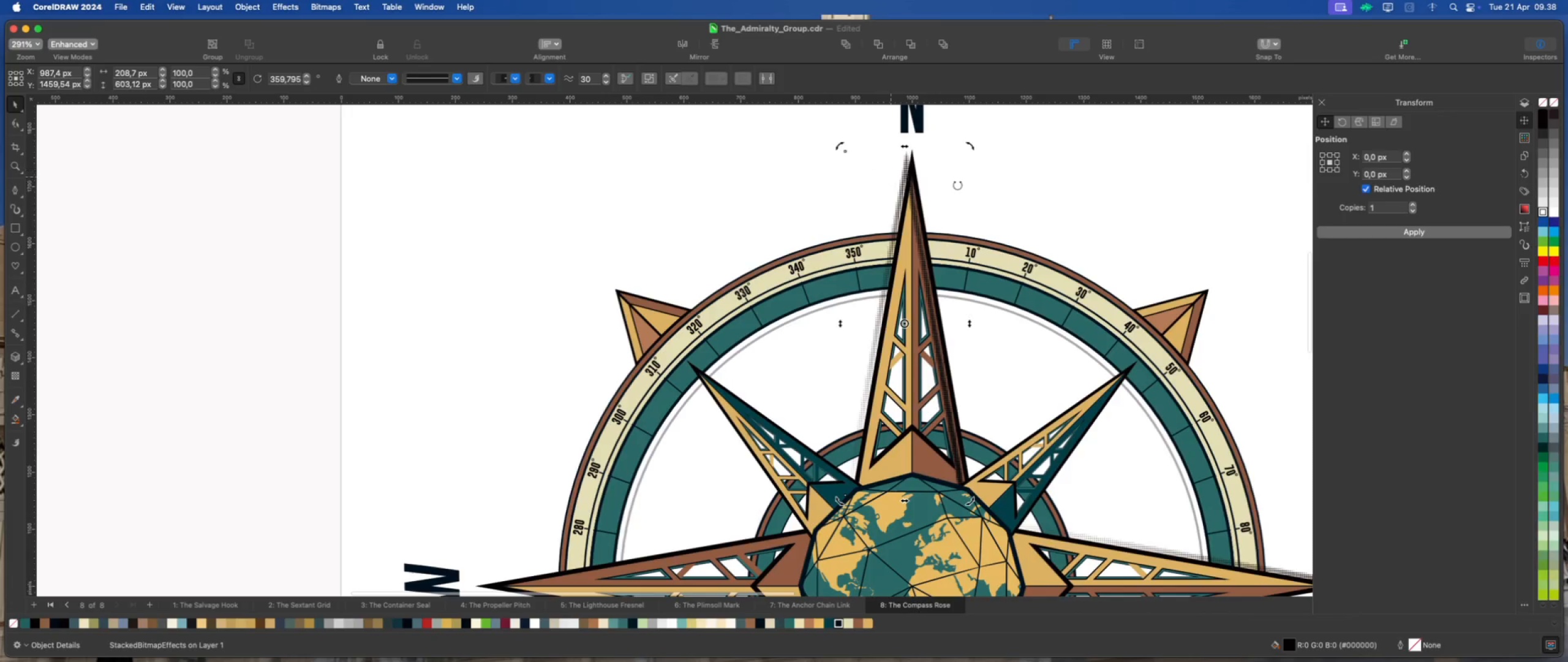 
left_click([973, 186])
 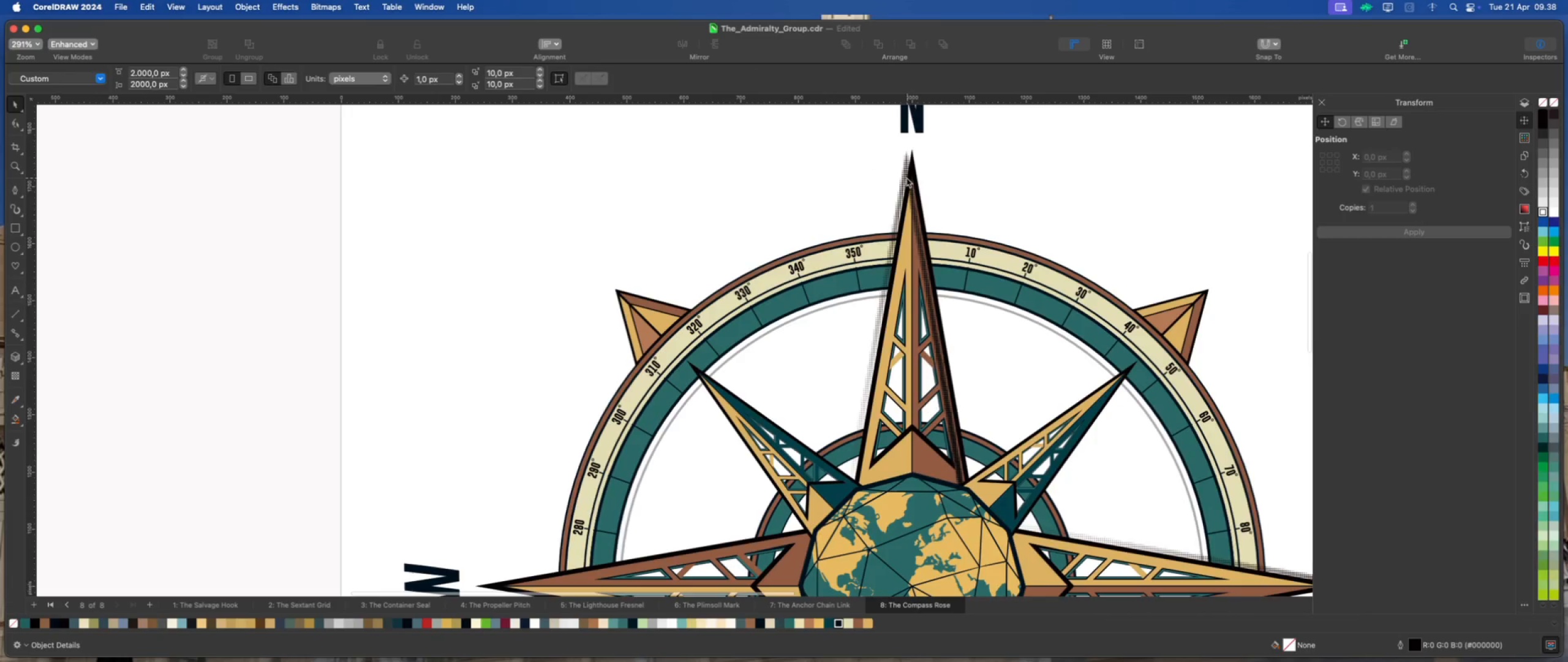 
left_click([904, 177])
 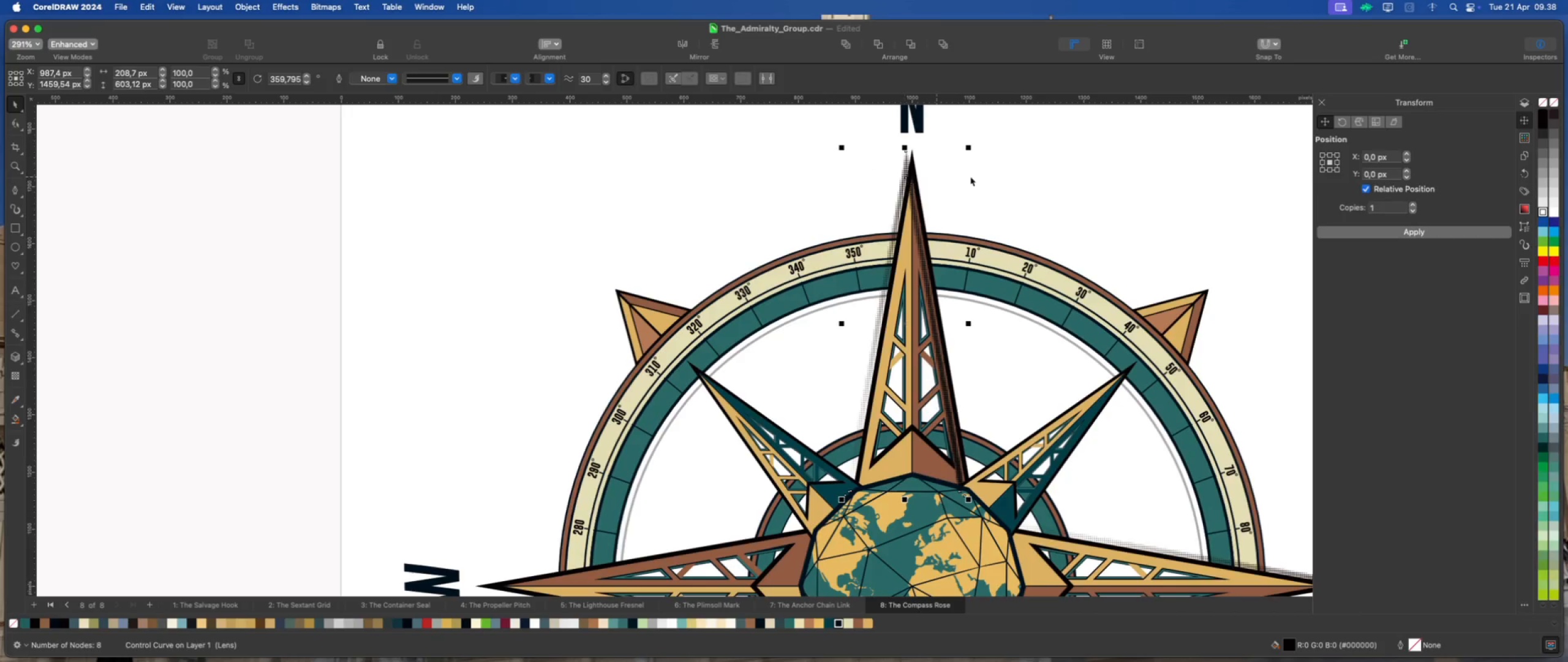 
key(Meta+ArrowDown)
 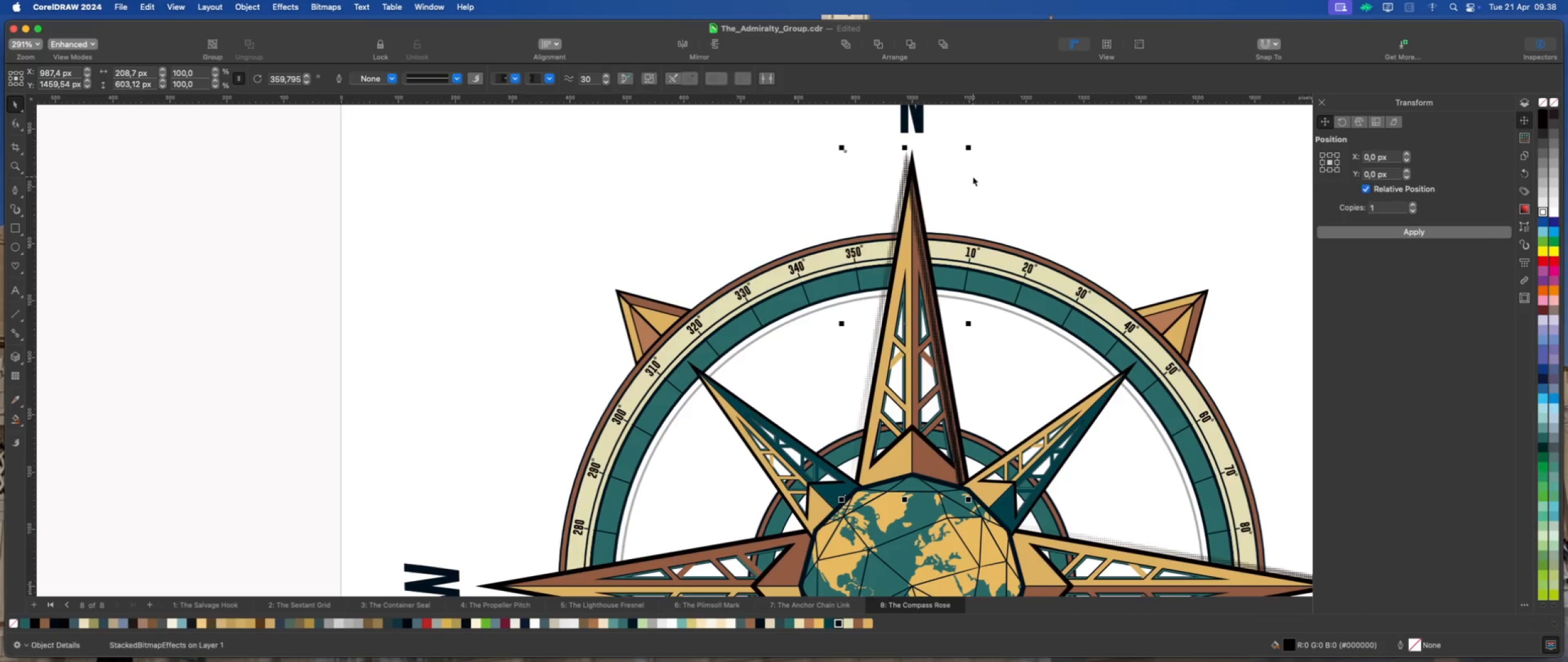 
key(Meta+ArrowDown)
 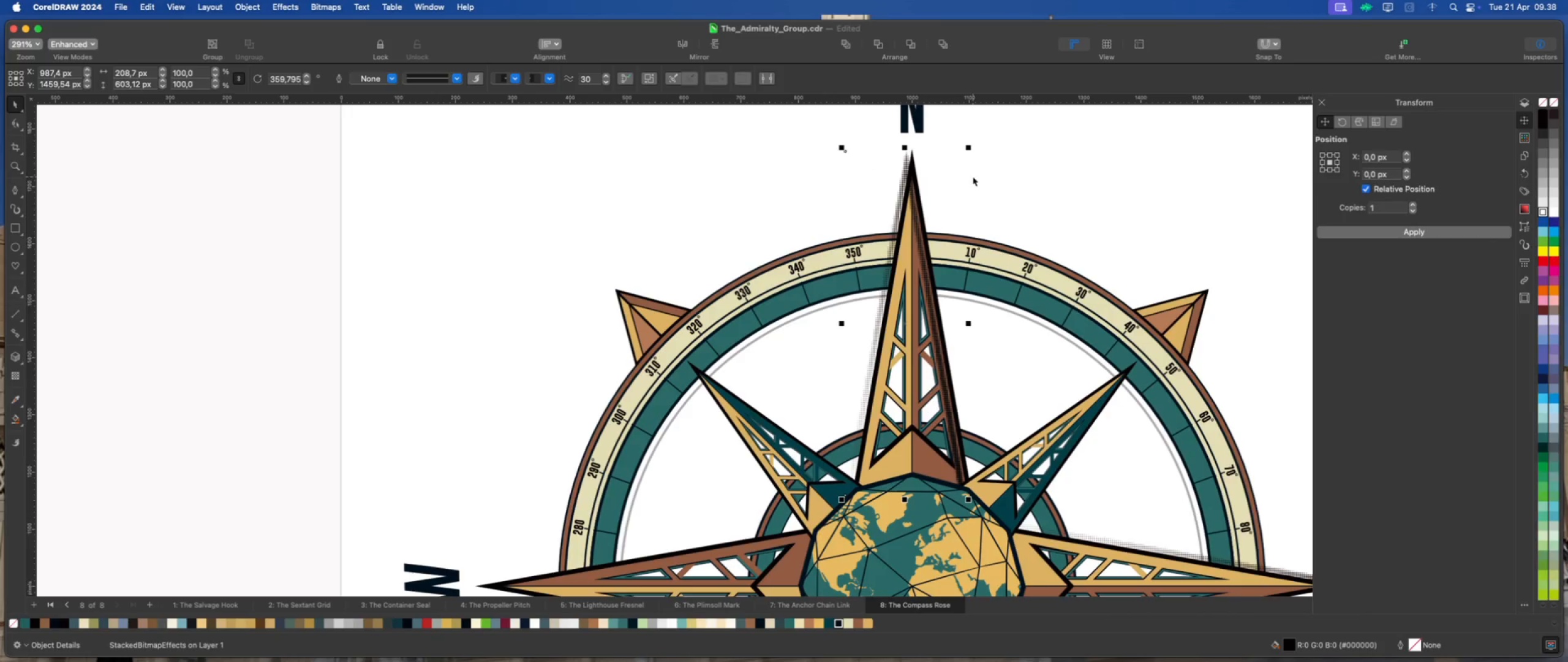 
key(Meta+ArrowDown)
 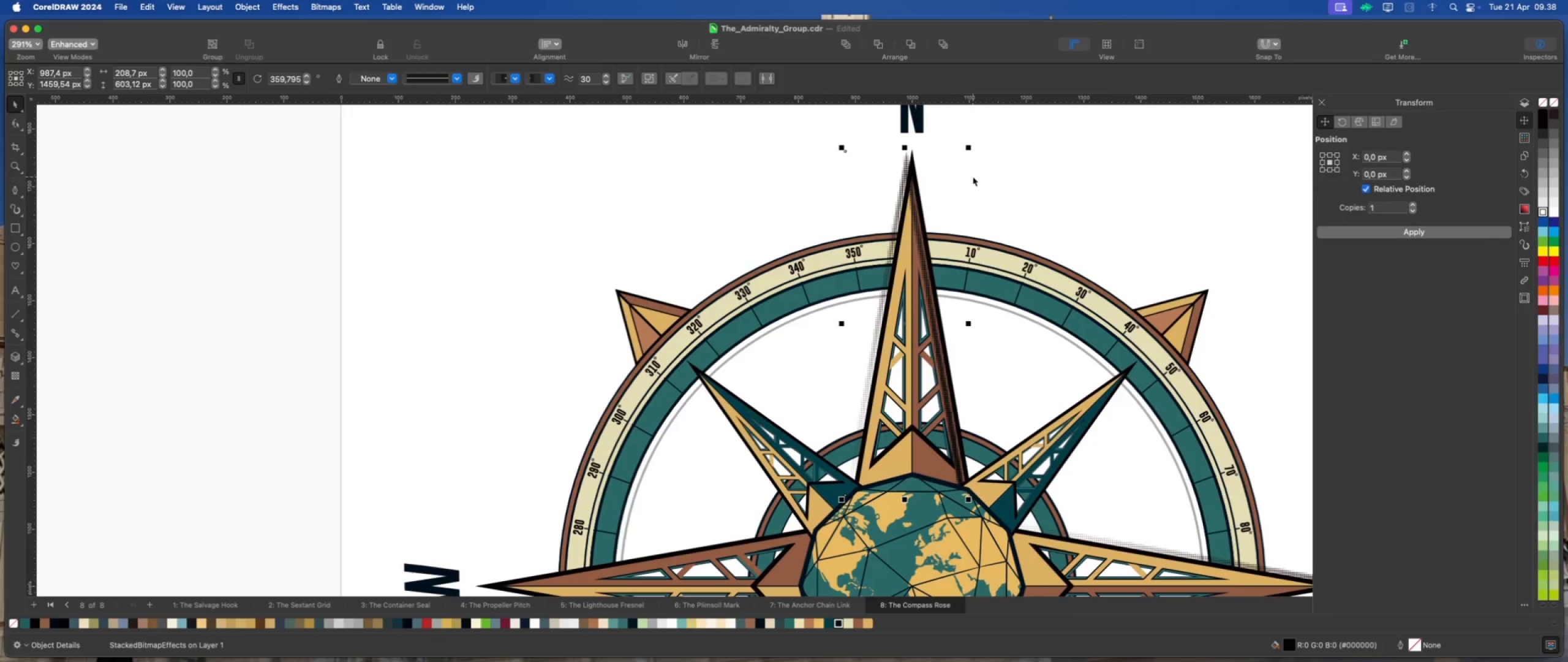 
key(Meta+ArrowDown)
 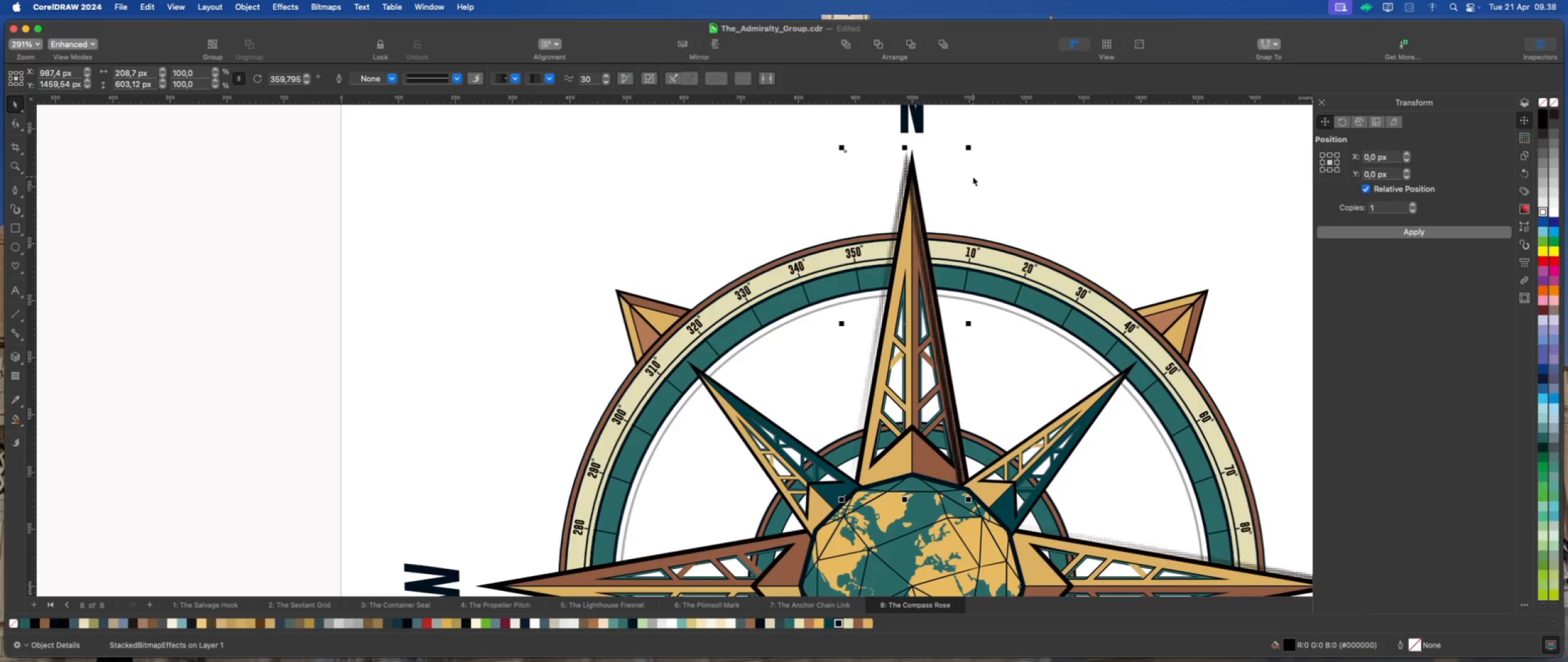 
key(Meta+ArrowDown)
 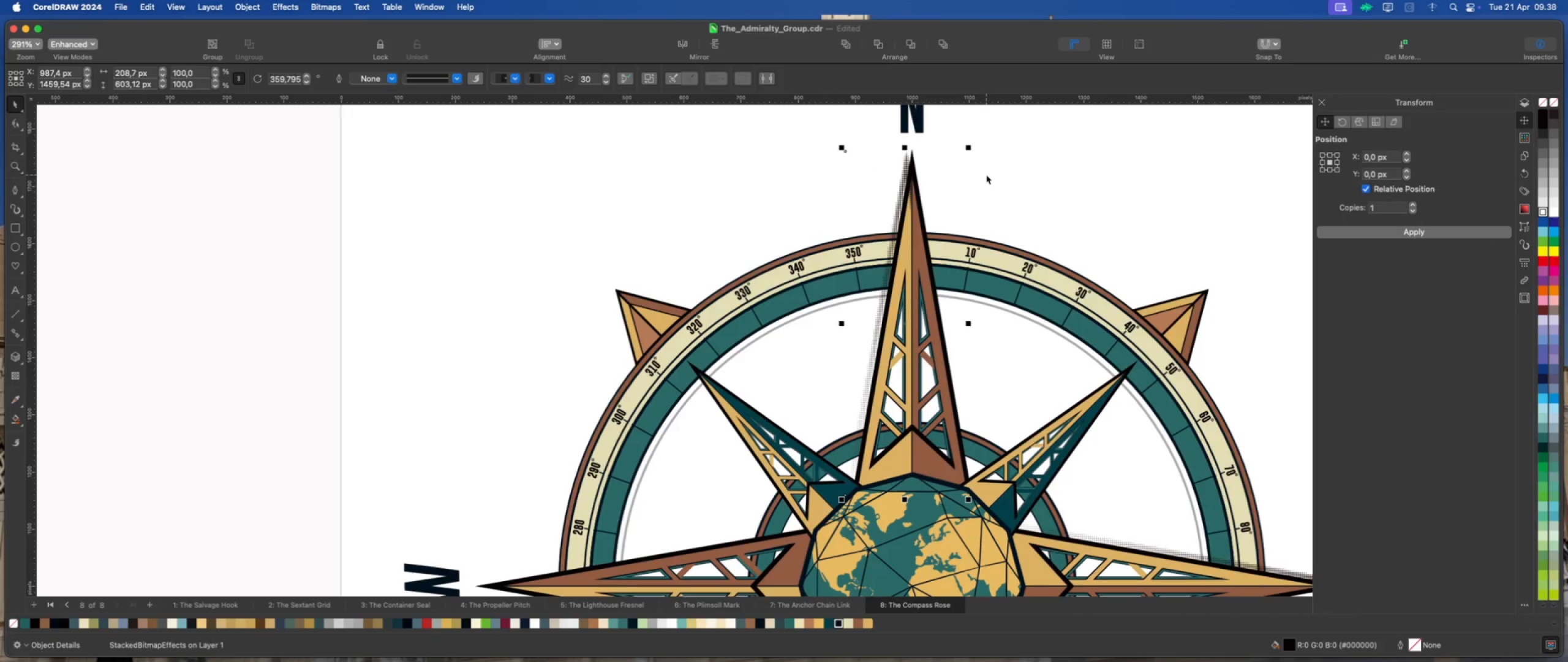 
scroll: coordinate [986, 173], scroll_direction: down, amount: 2.0
 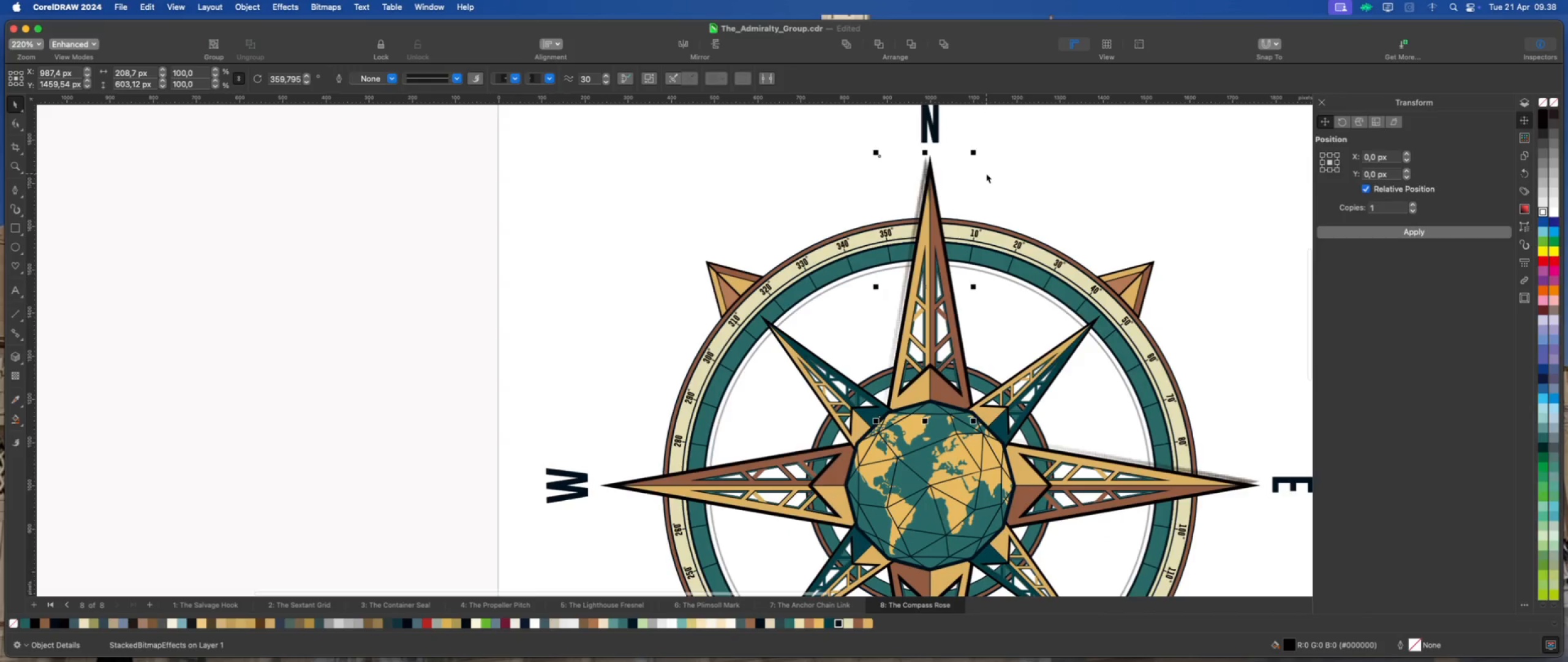 
left_click([986, 173])
 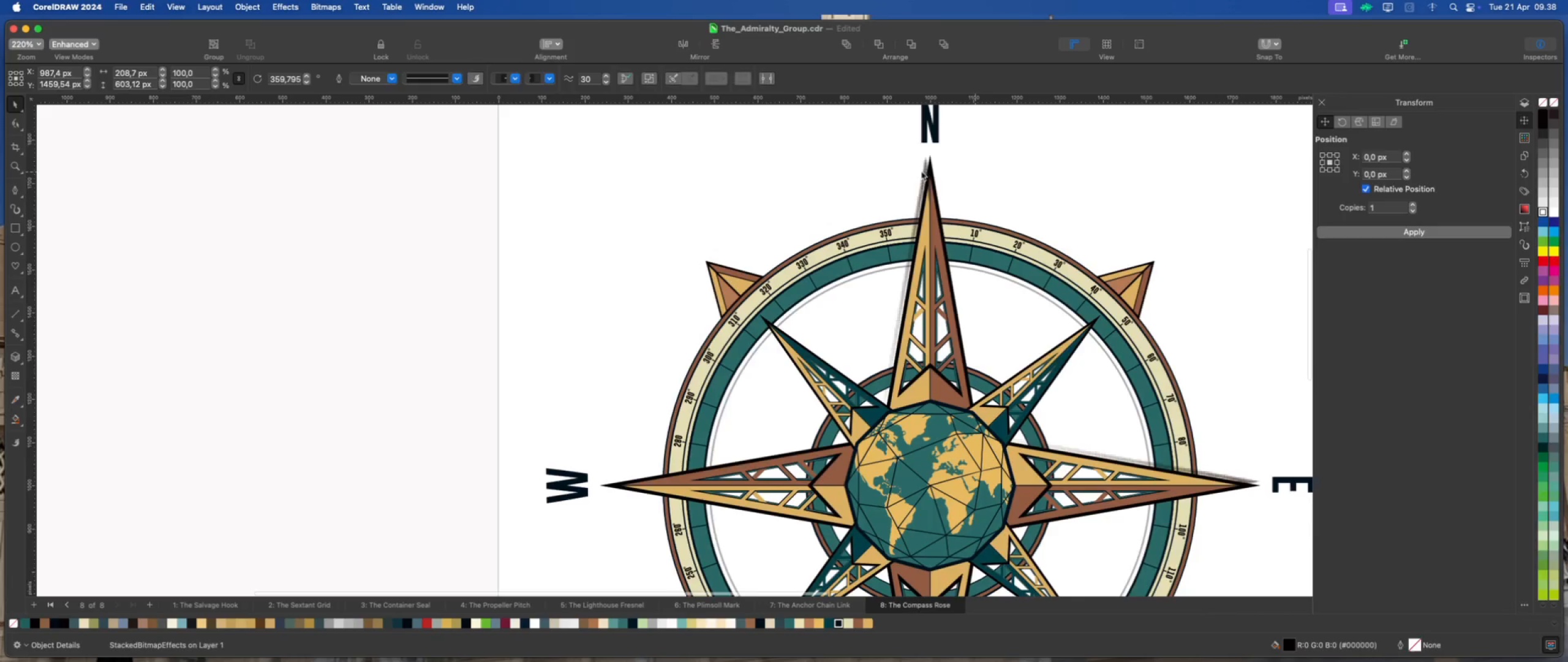 
left_click([921, 171])
 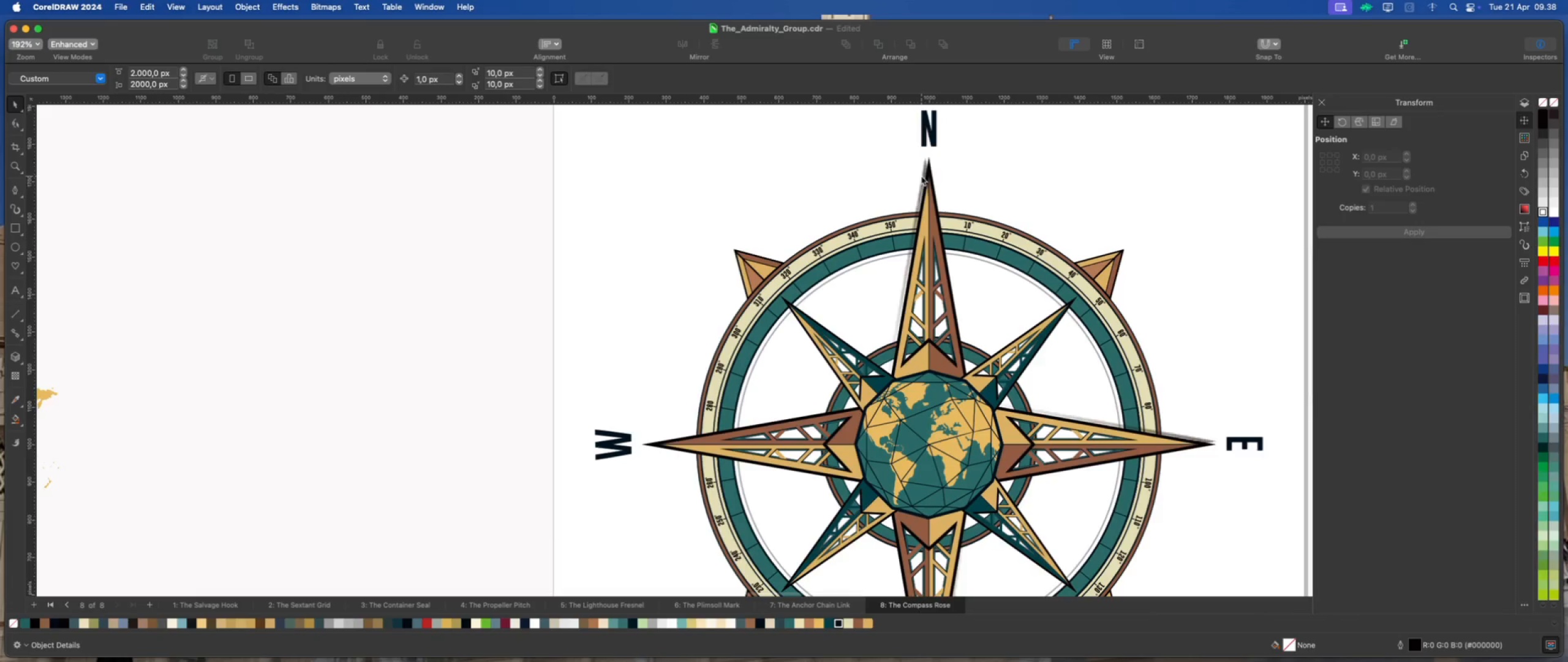 
scroll: coordinate [921, 171], scroll_direction: down, amount: 2.0
 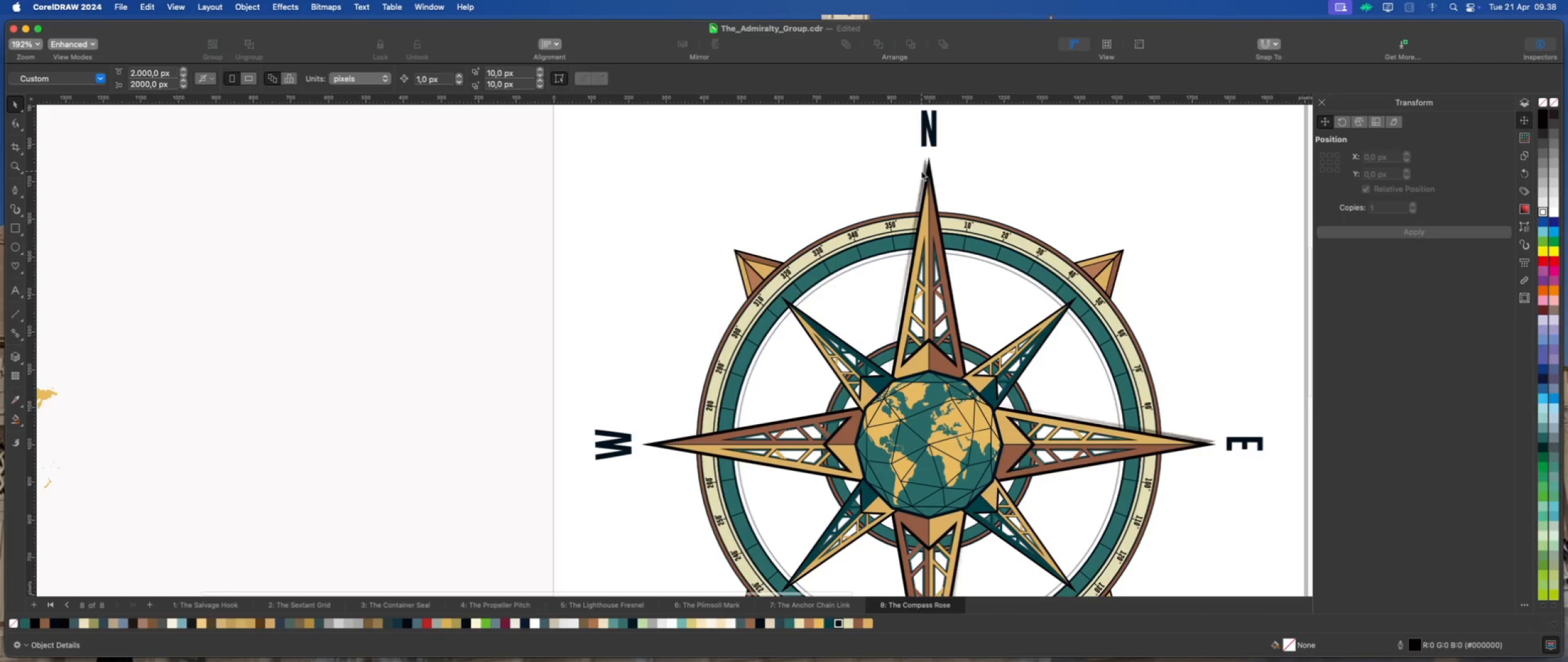 
left_click([922, 179])
 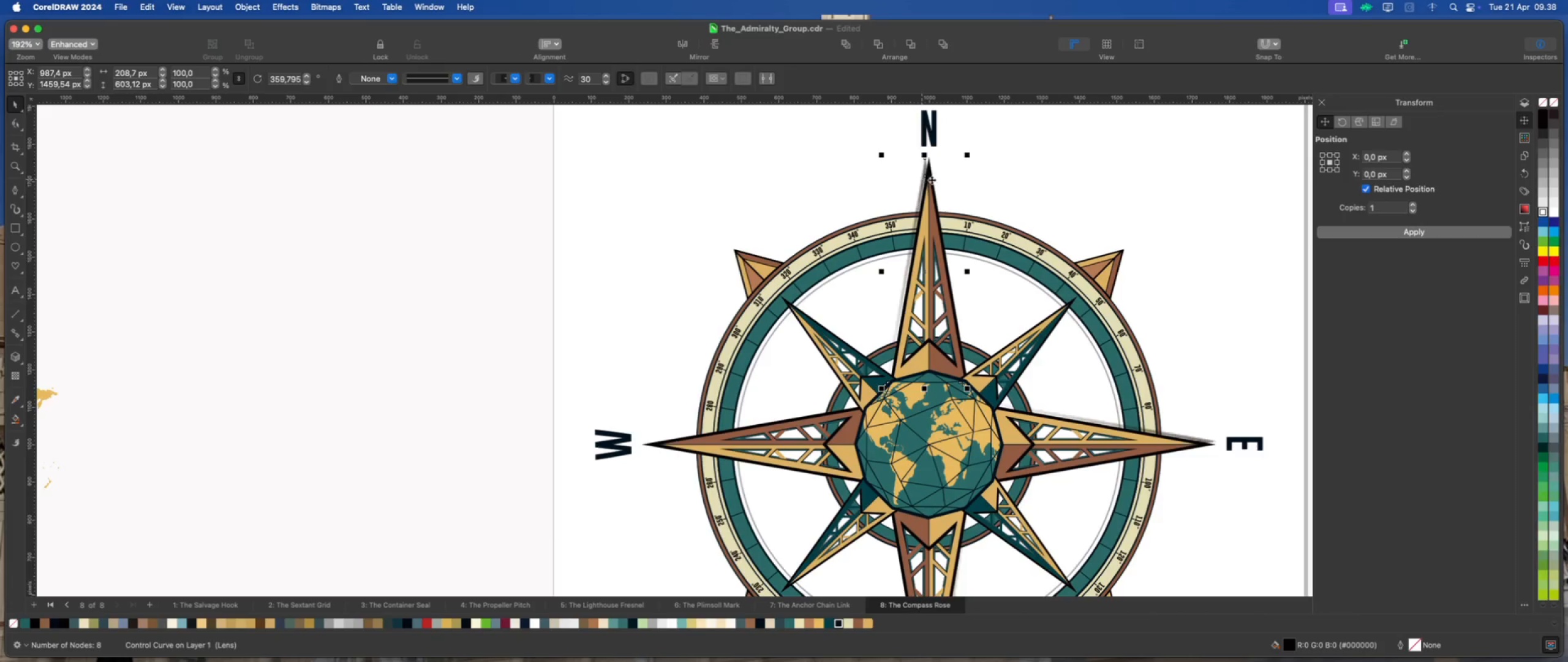 
scroll: coordinate [1008, 181], scroll_direction: down, amount: 2.0
 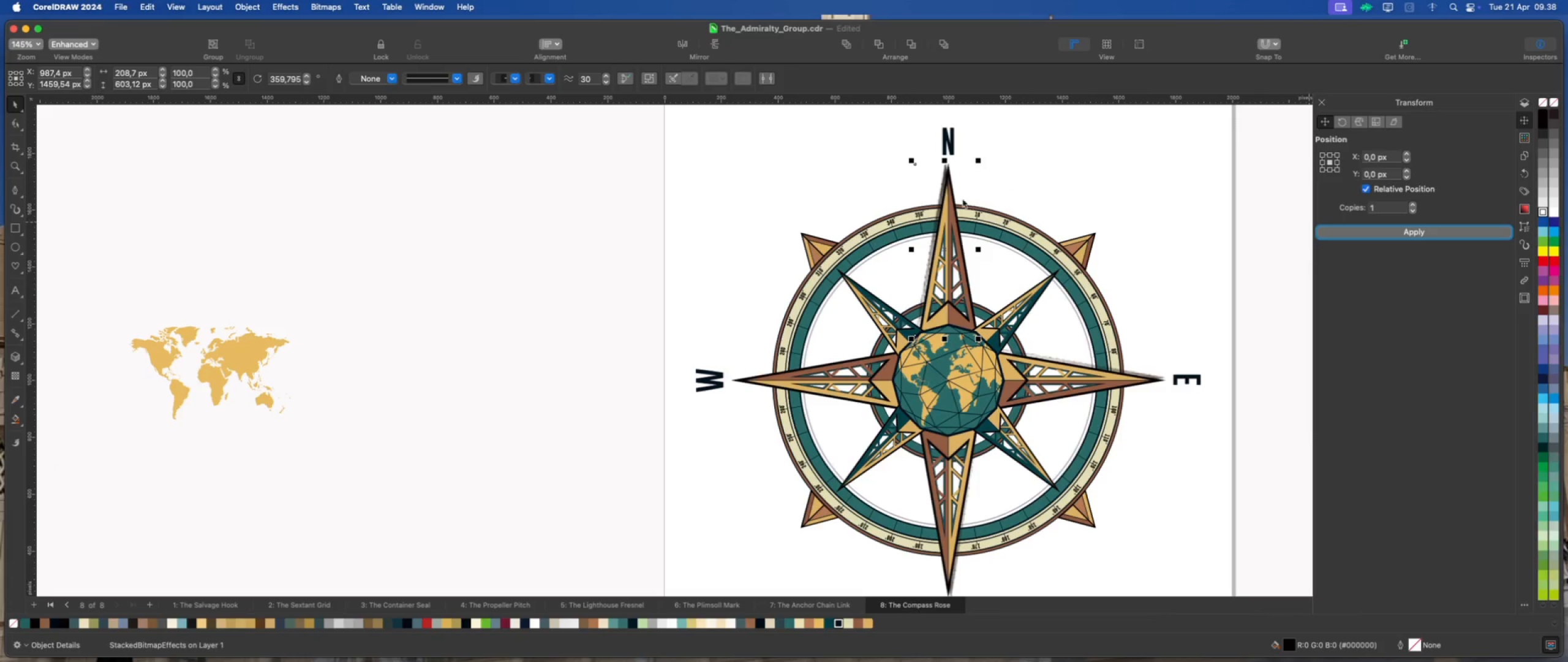 
left_click([940, 192])
 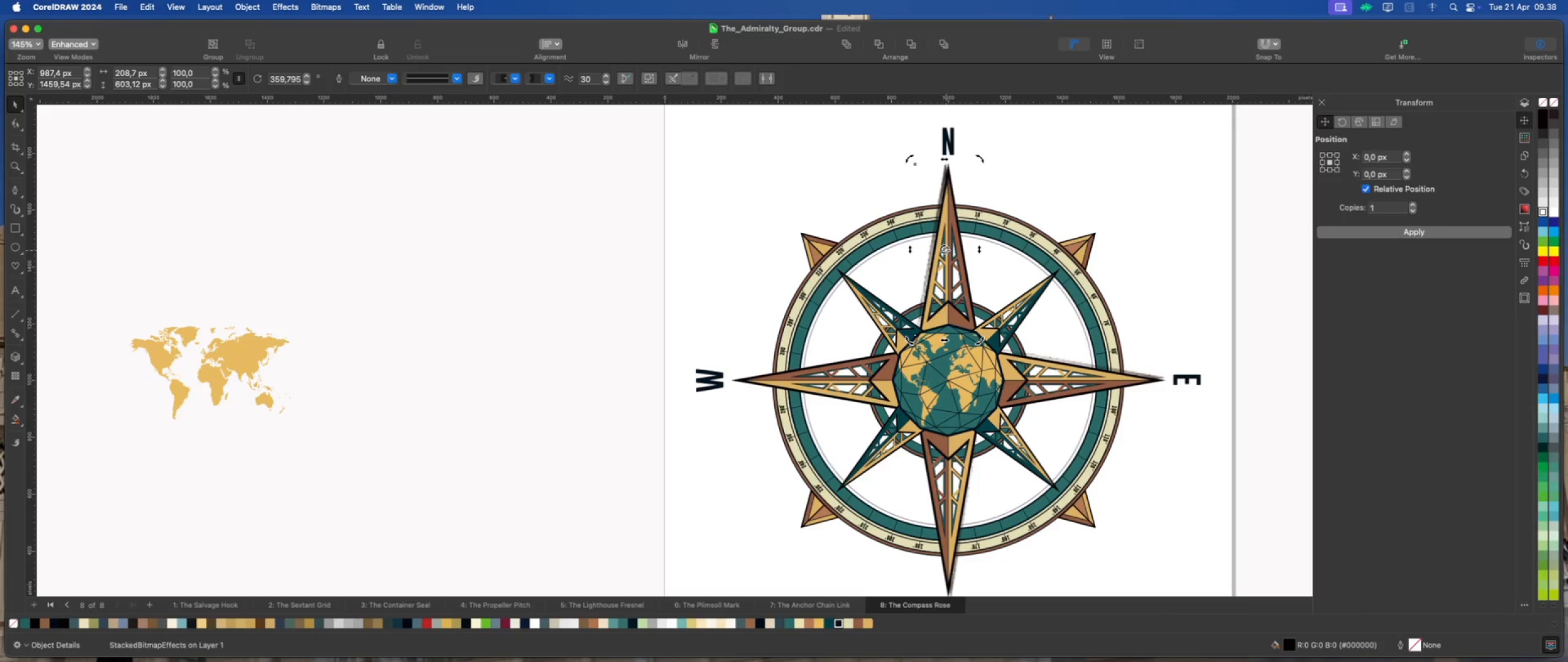 
left_click_drag(start_coordinate=[944, 249], to_coordinate=[948, 382])
 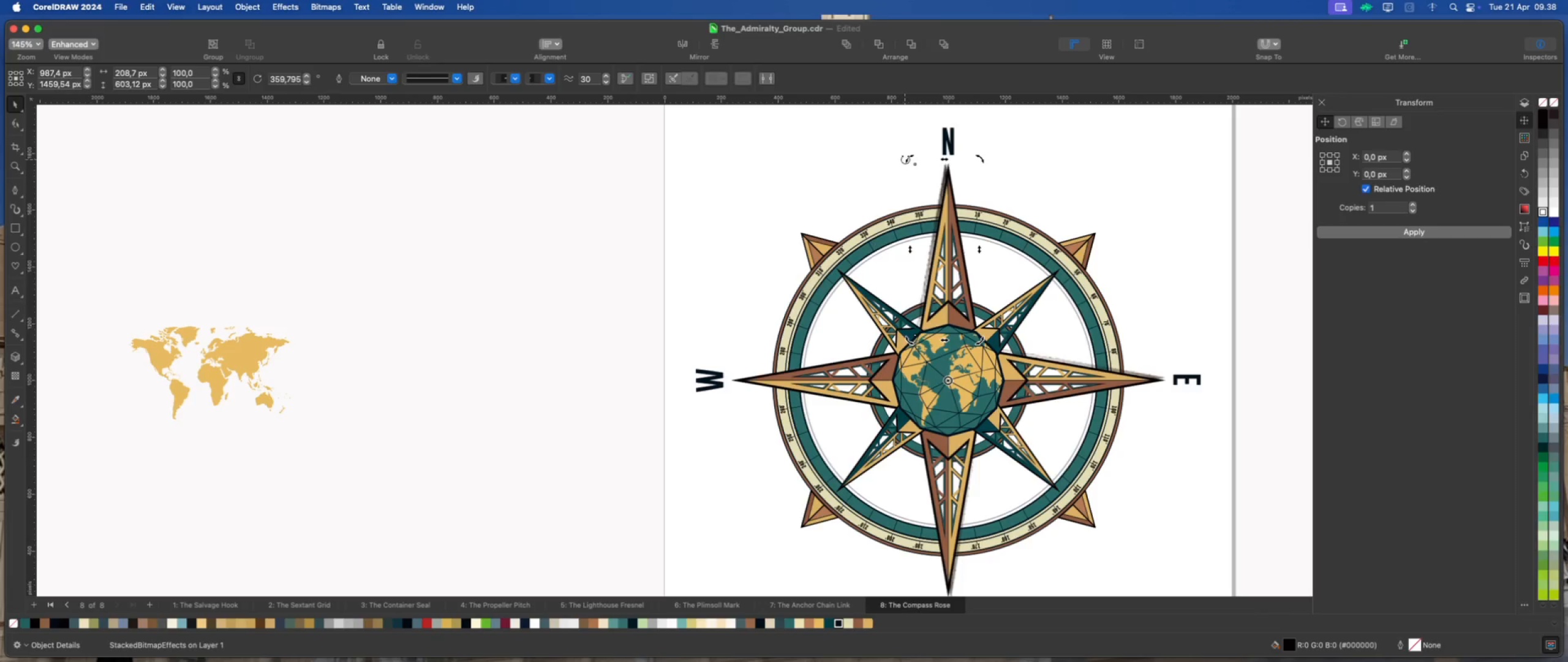 
left_click_drag(start_coordinate=[906, 159], to_coordinate=[710, 398])
 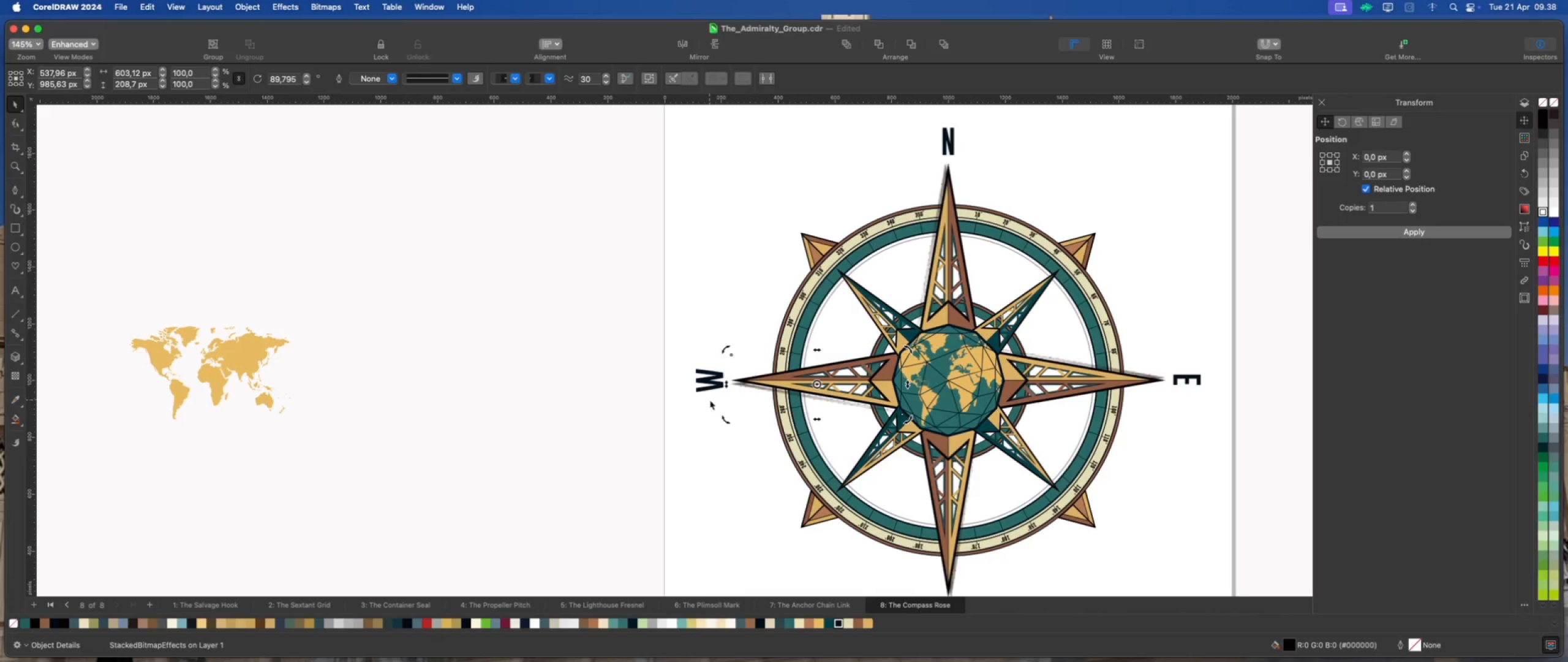 
hold_key(key=CommandLeft, duration=2.03)
 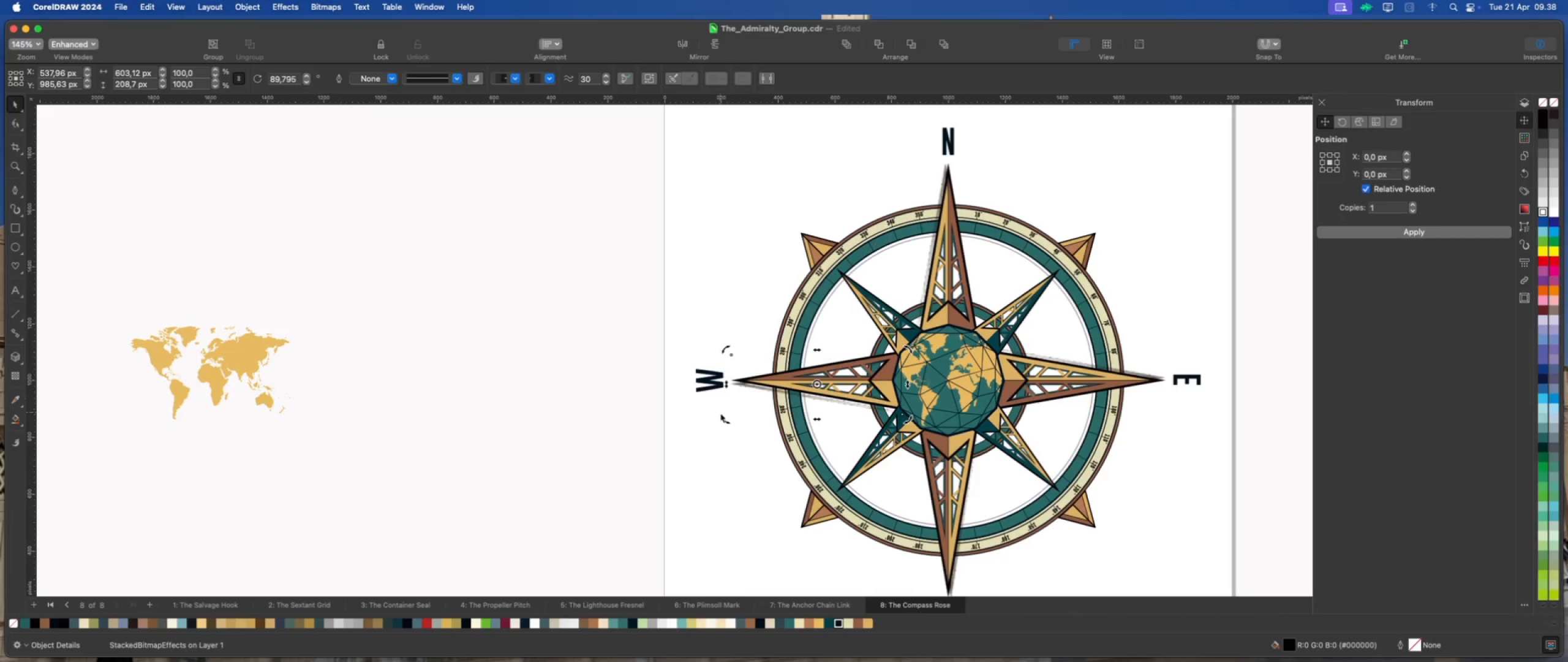 
scroll: coordinate [731, 412], scroll_direction: up, amount: 9.0
 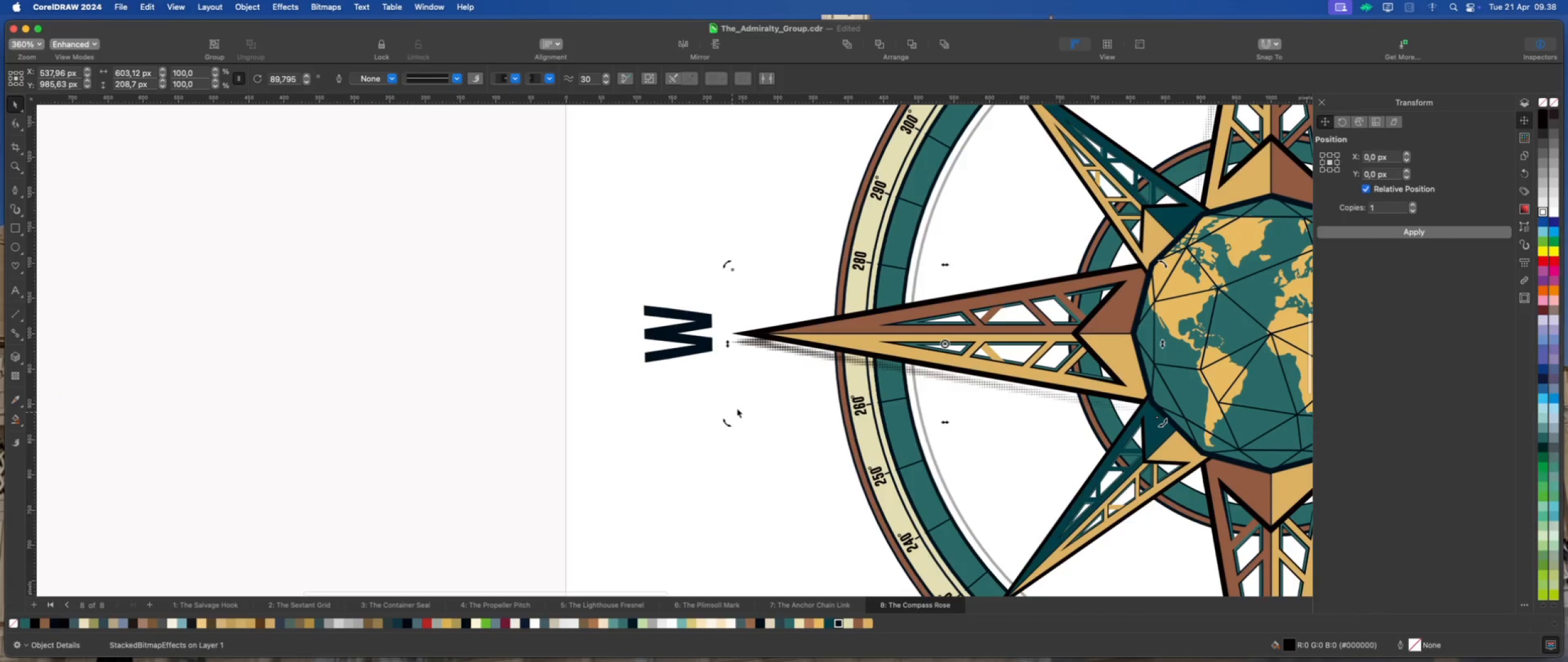 
left_click([744, 405])
 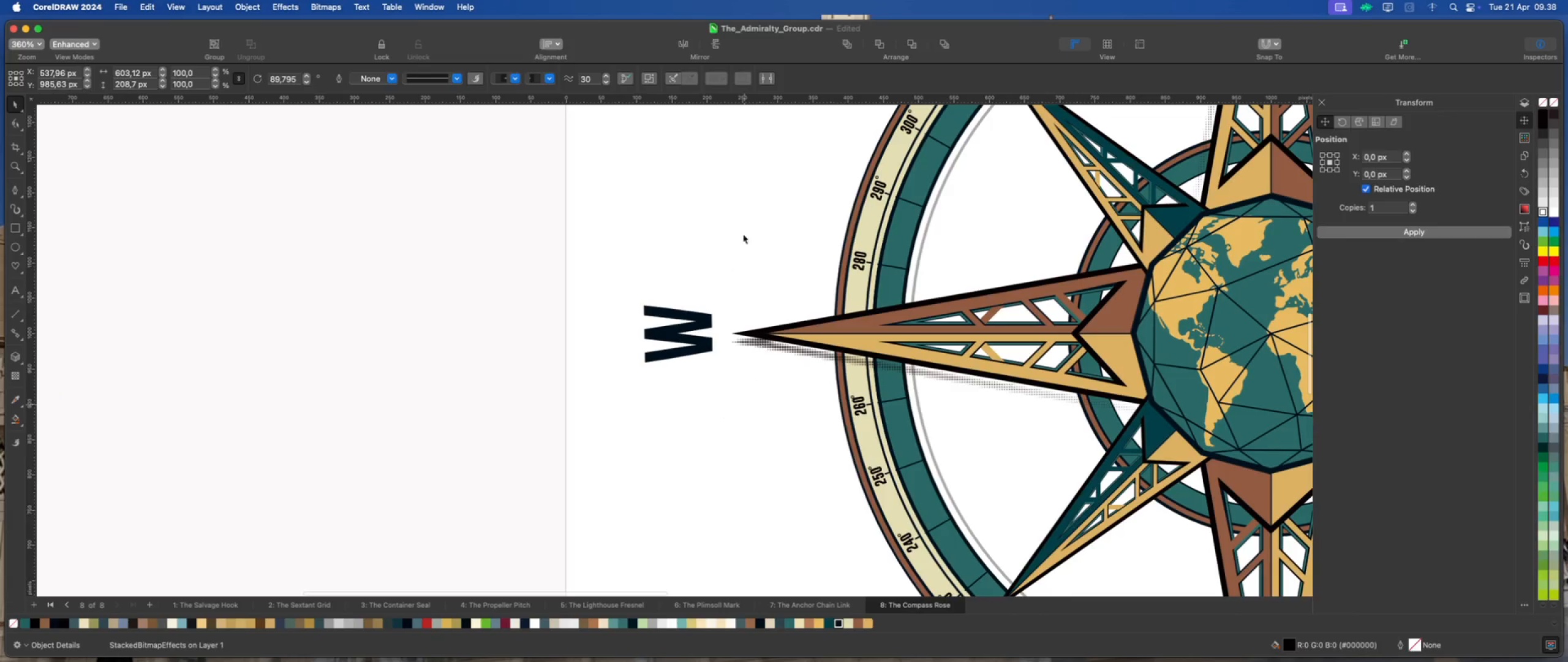 
scroll: coordinate [865, 435], scroll_direction: down, amount: 7.0
 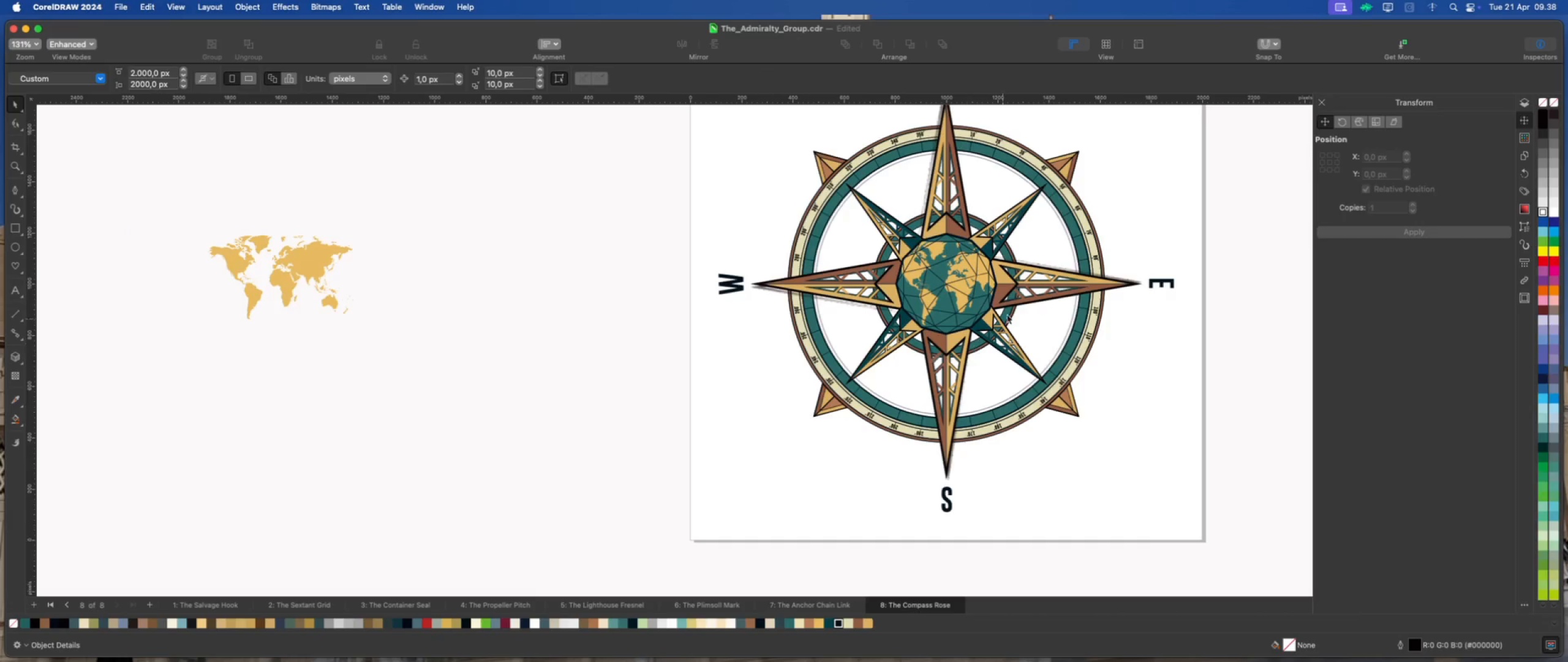 
scroll: coordinate [1088, 155], scroll_direction: up, amount: 4.0
 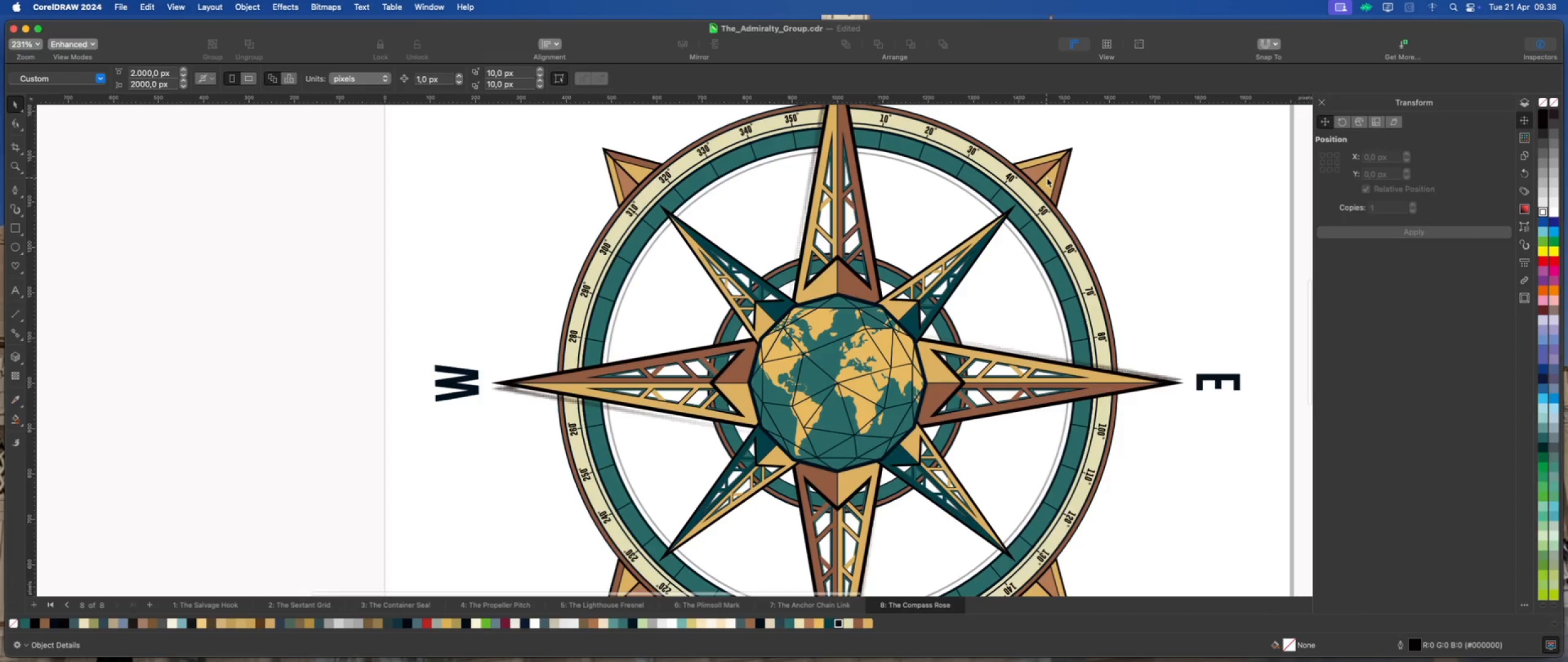 
left_click([1047, 180])
 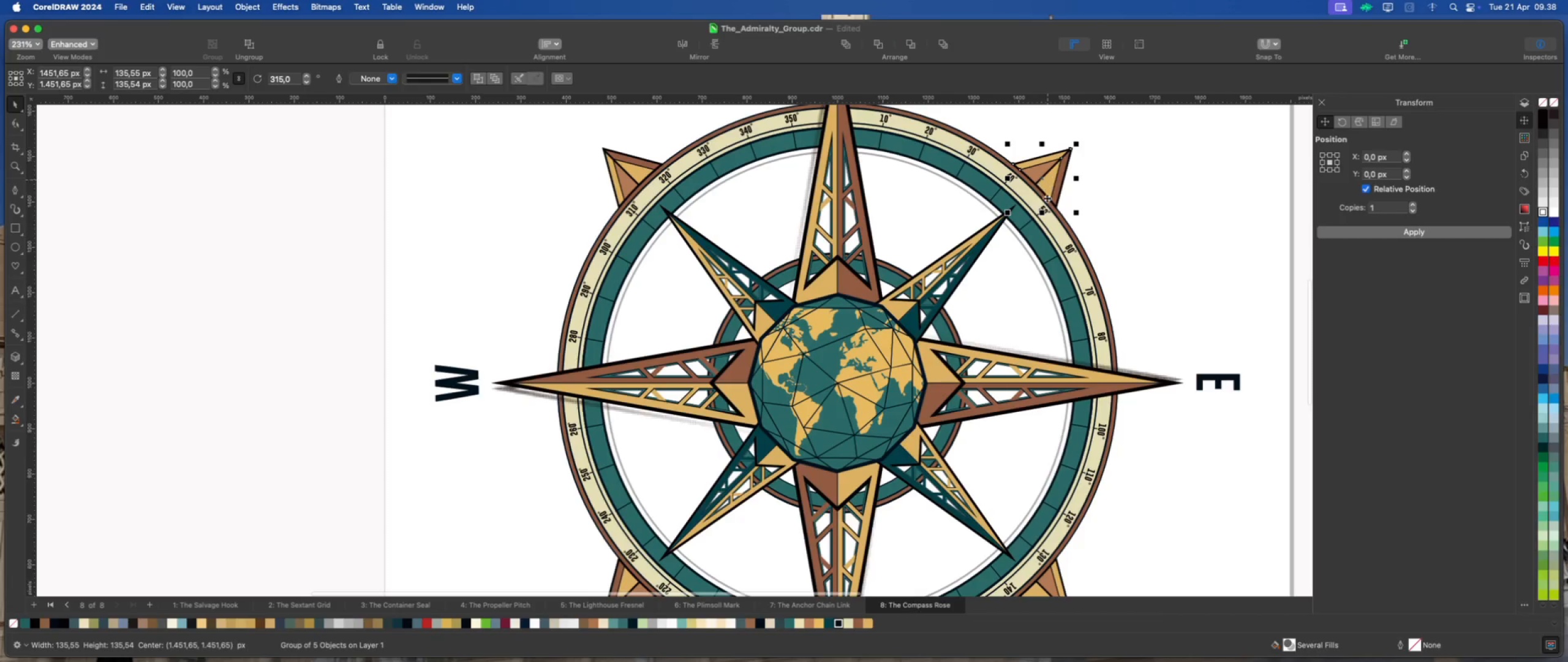 
scroll: coordinate [1026, 240], scroll_direction: down, amount: 2.0
 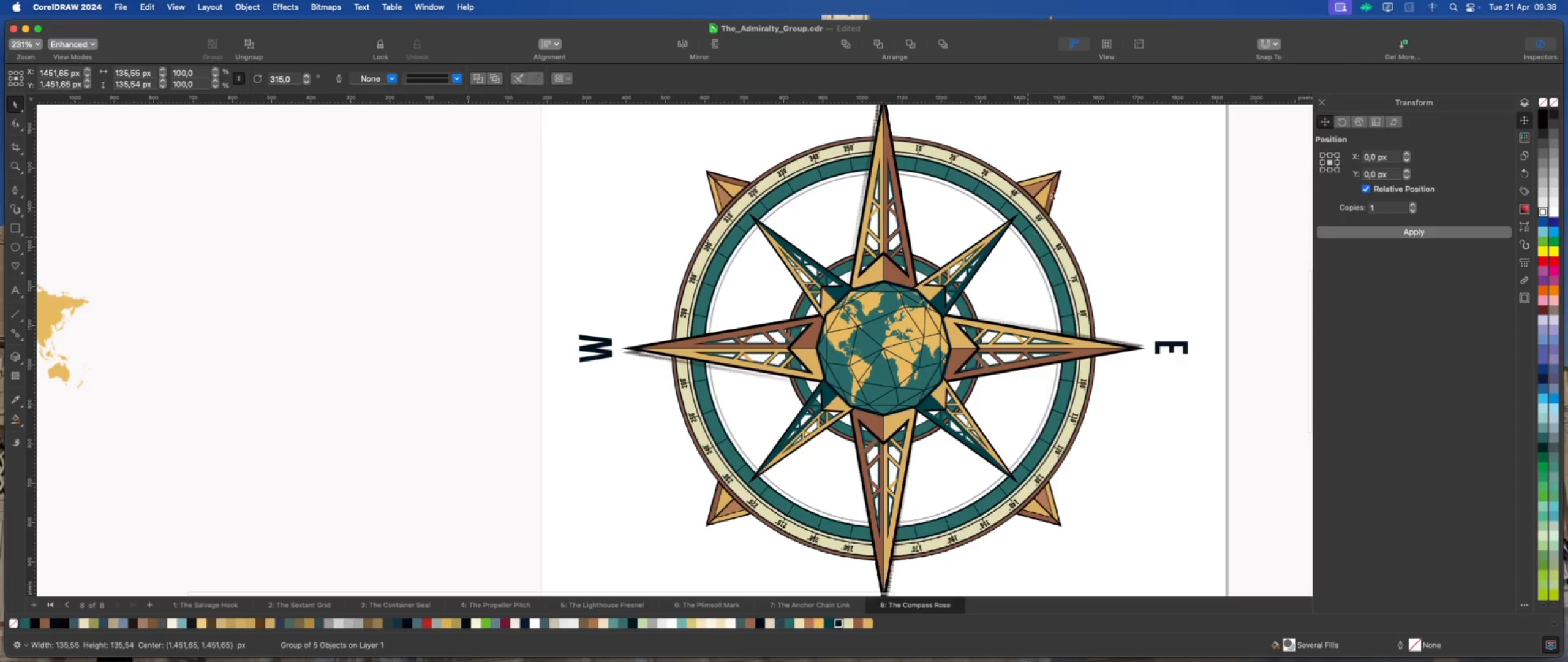 
scroll: coordinate [1065, 173], scroll_direction: up, amount: 2.0
 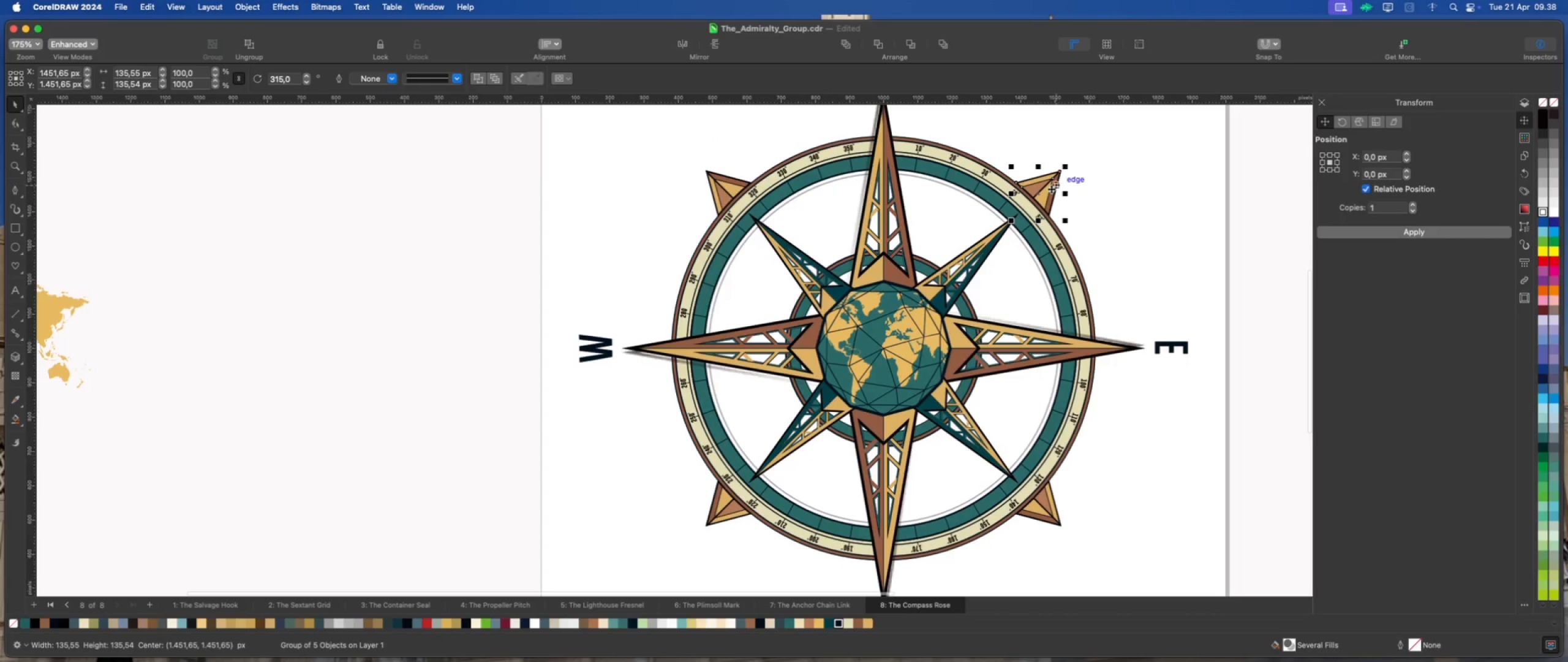 
right_click([1051, 189])
 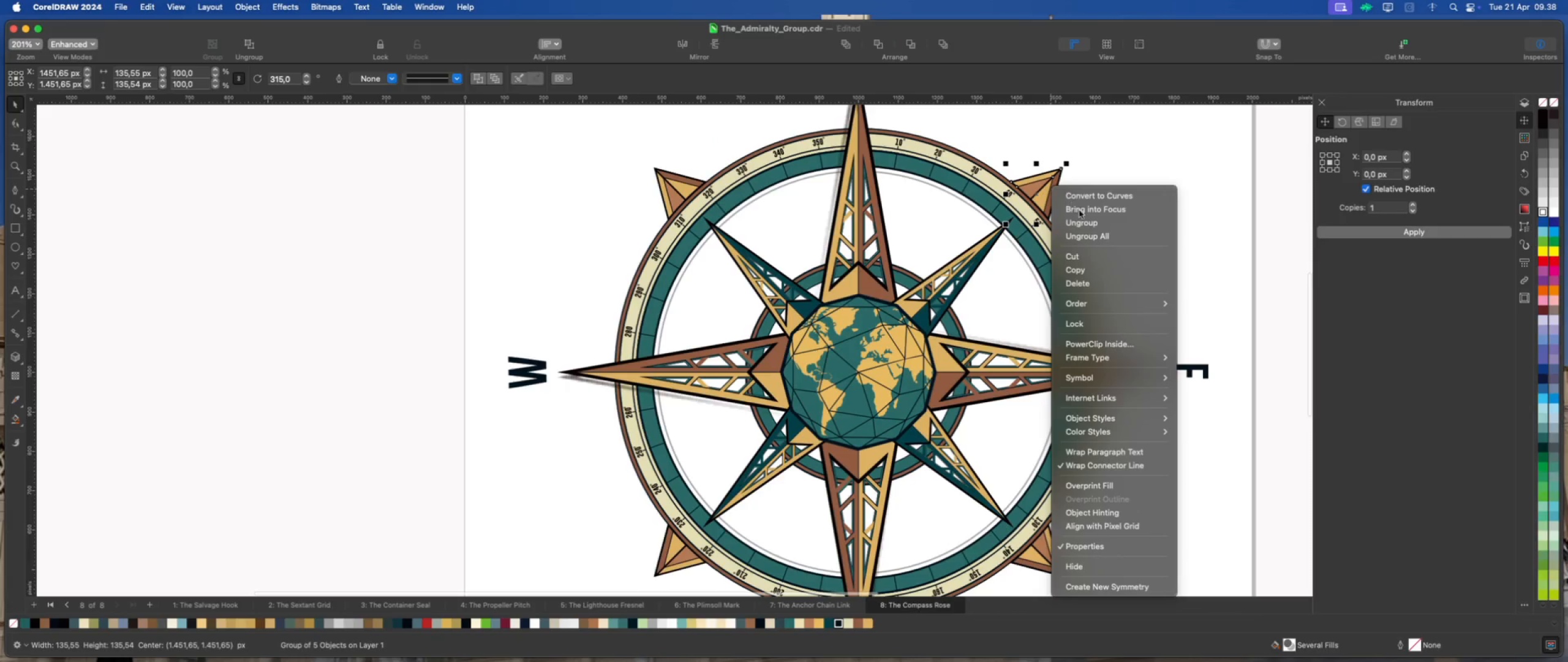 
left_click([1086, 223])
 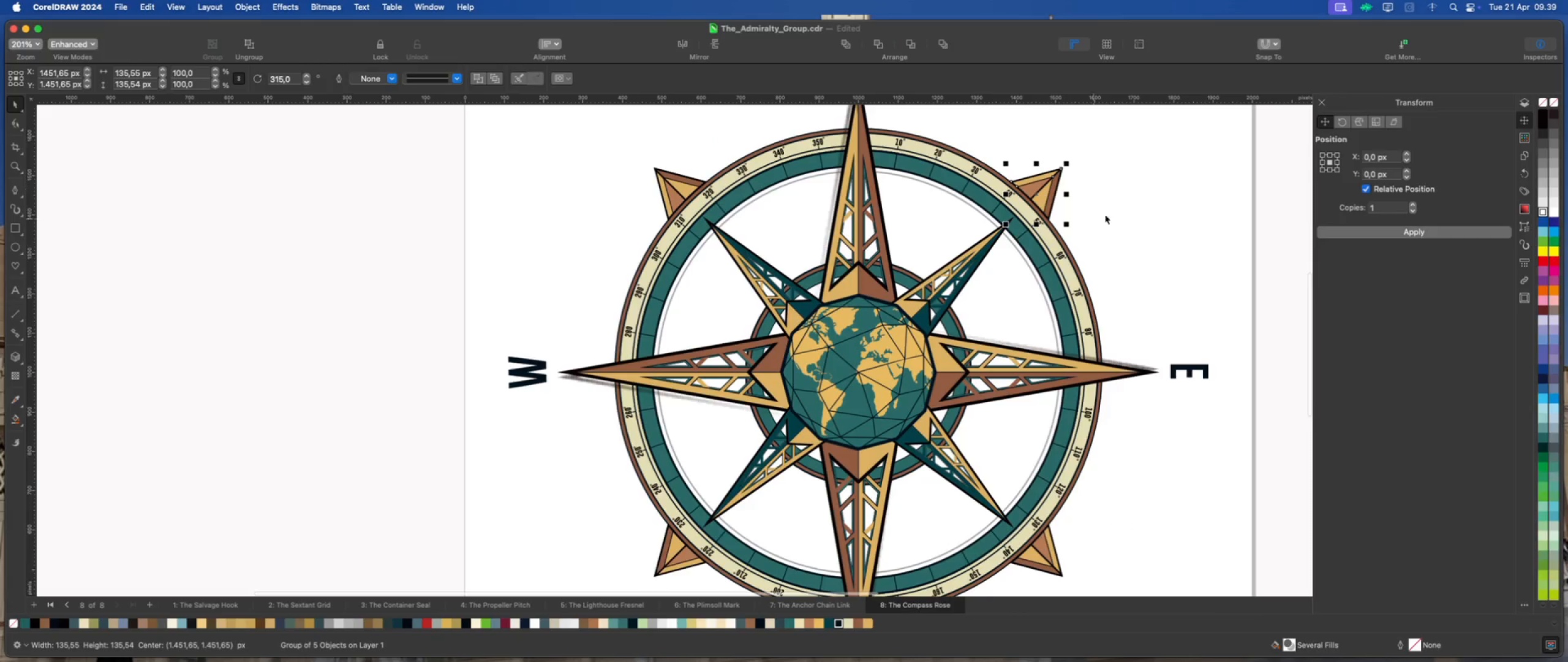 
left_click([1116, 211])
 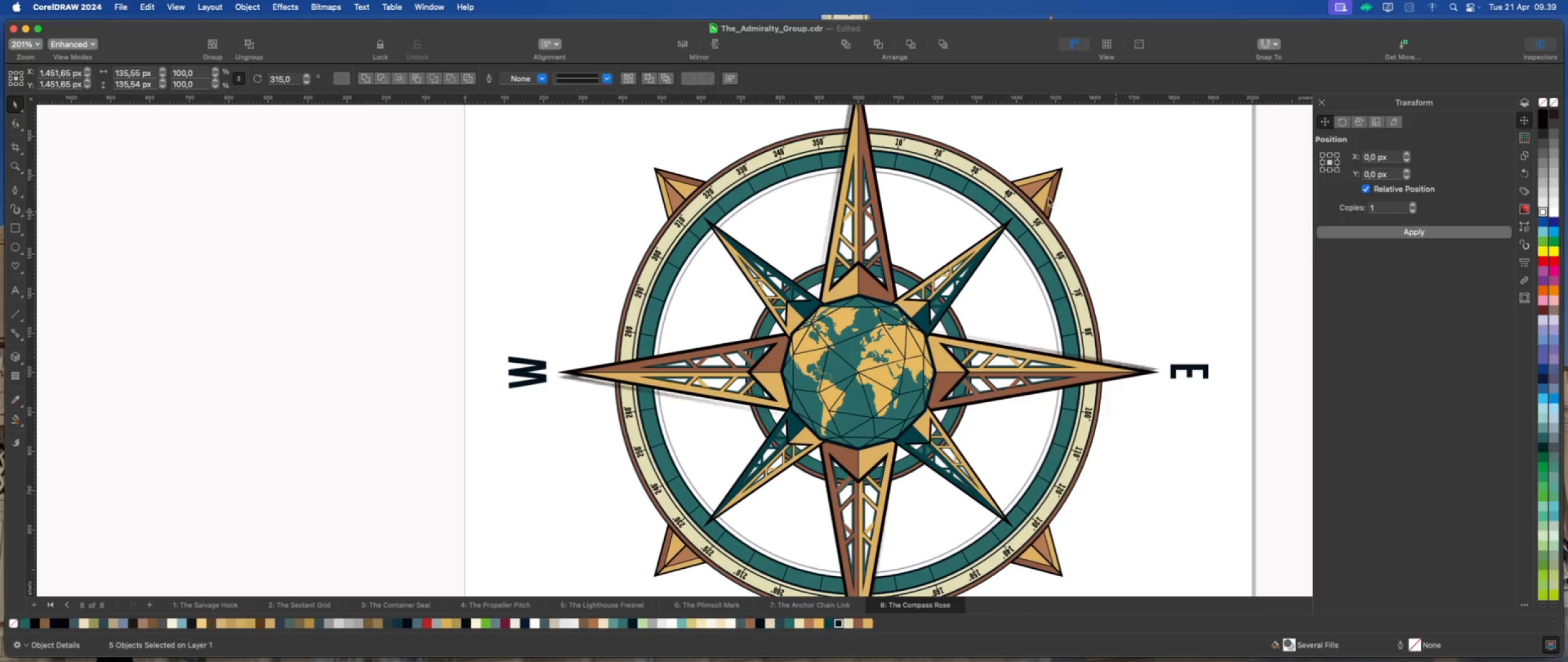 
scroll: coordinate [1035, 189], scroll_direction: up, amount: 2.0
 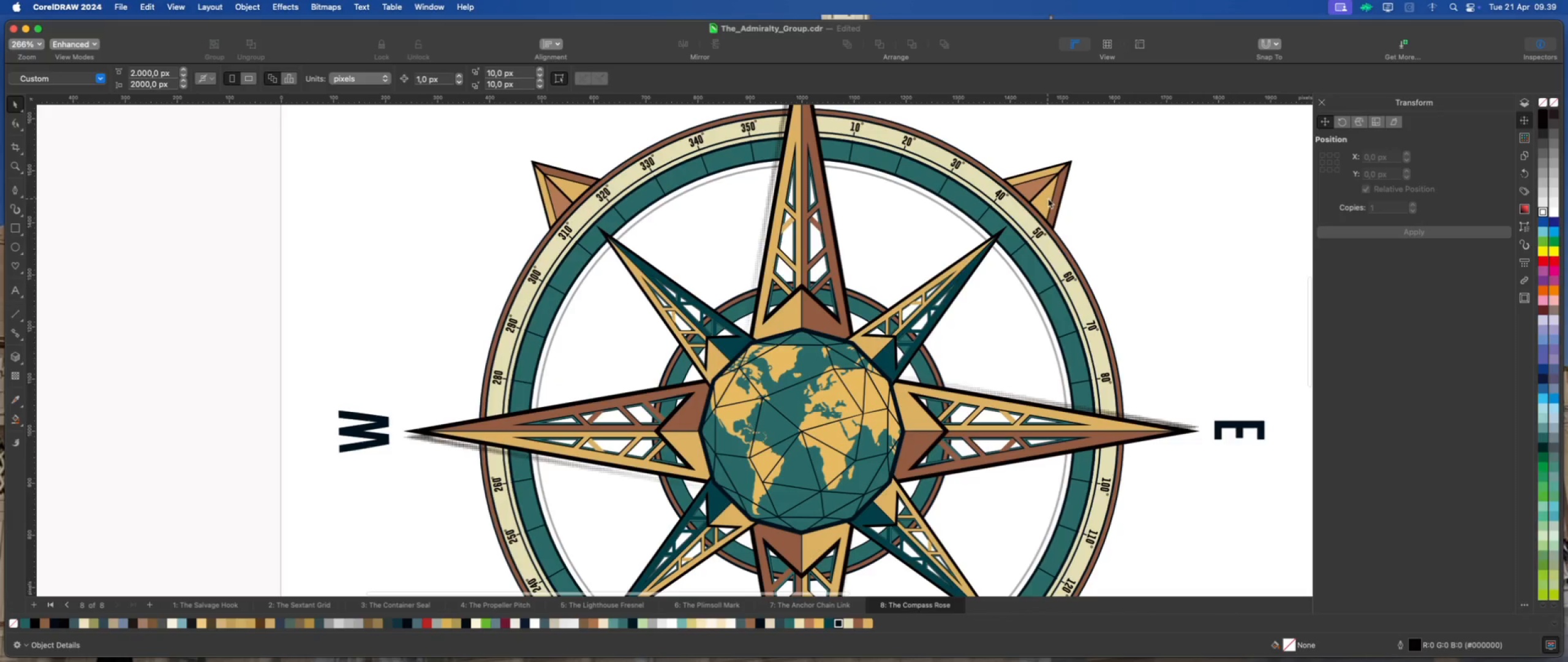 
left_click([1049, 199])
 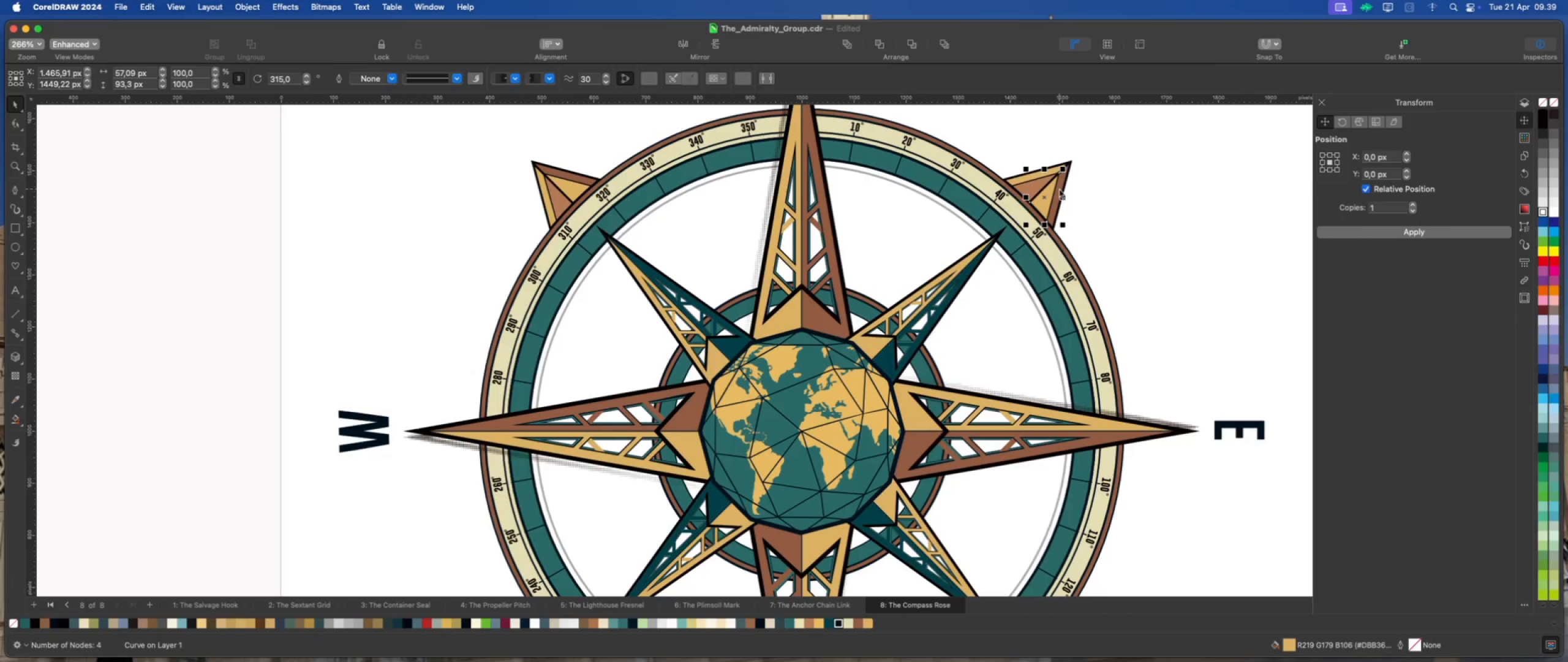 
wait(10.42)
 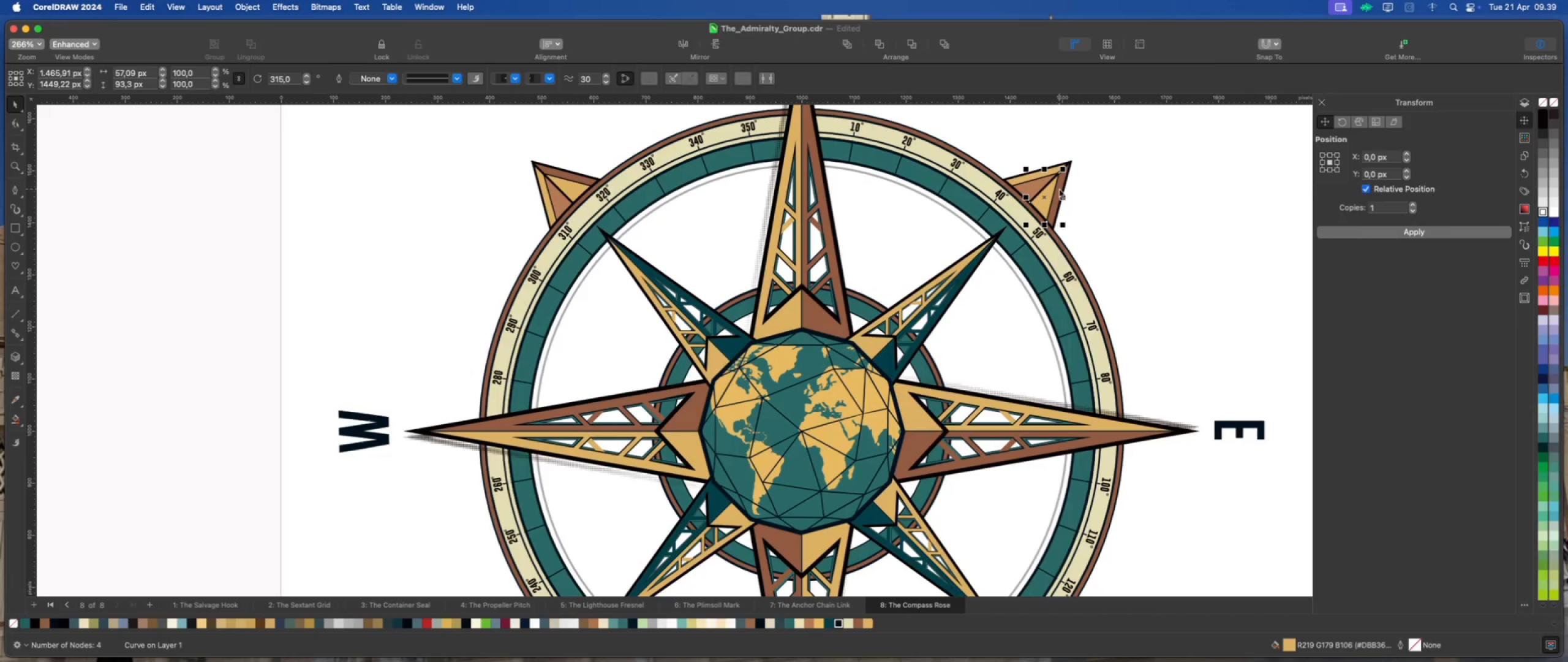 
left_click([1109, 197])
 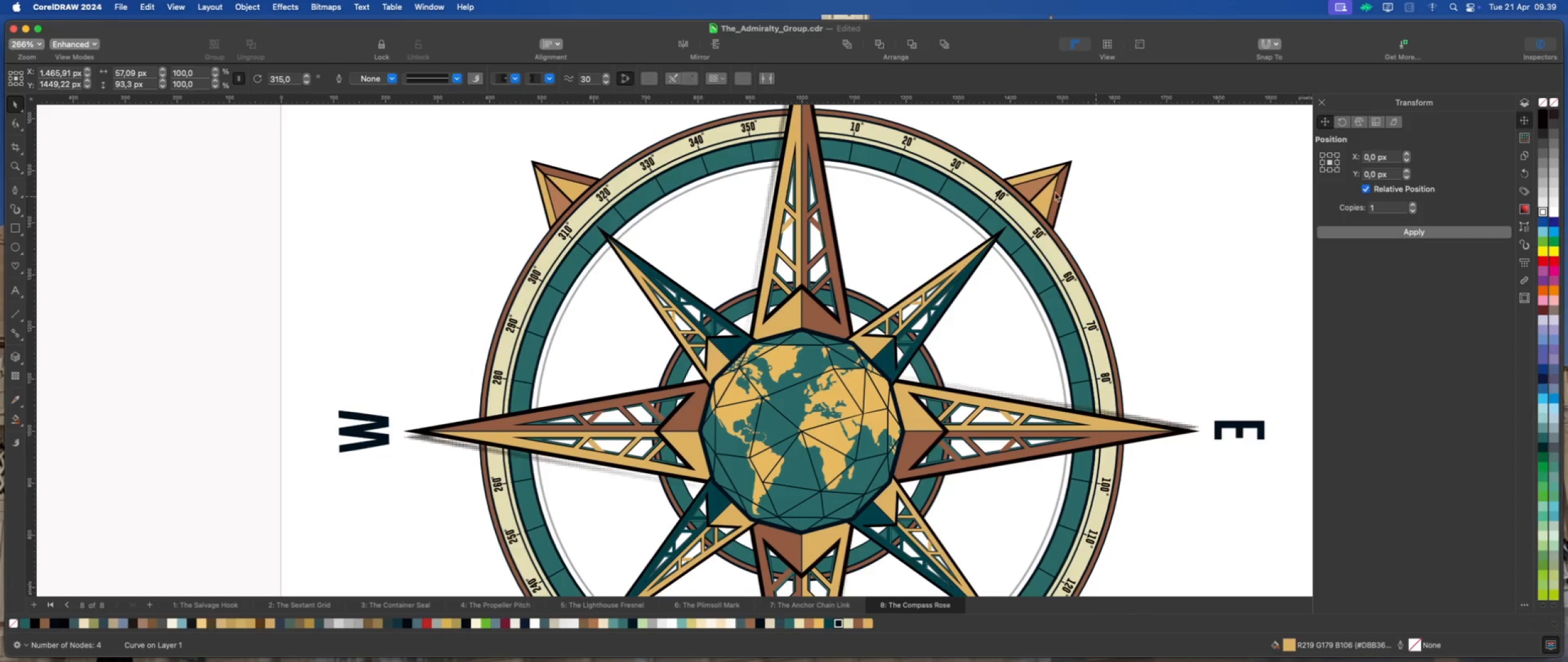 
scroll: coordinate [1042, 190], scroll_direction: up, amount: 2.0
 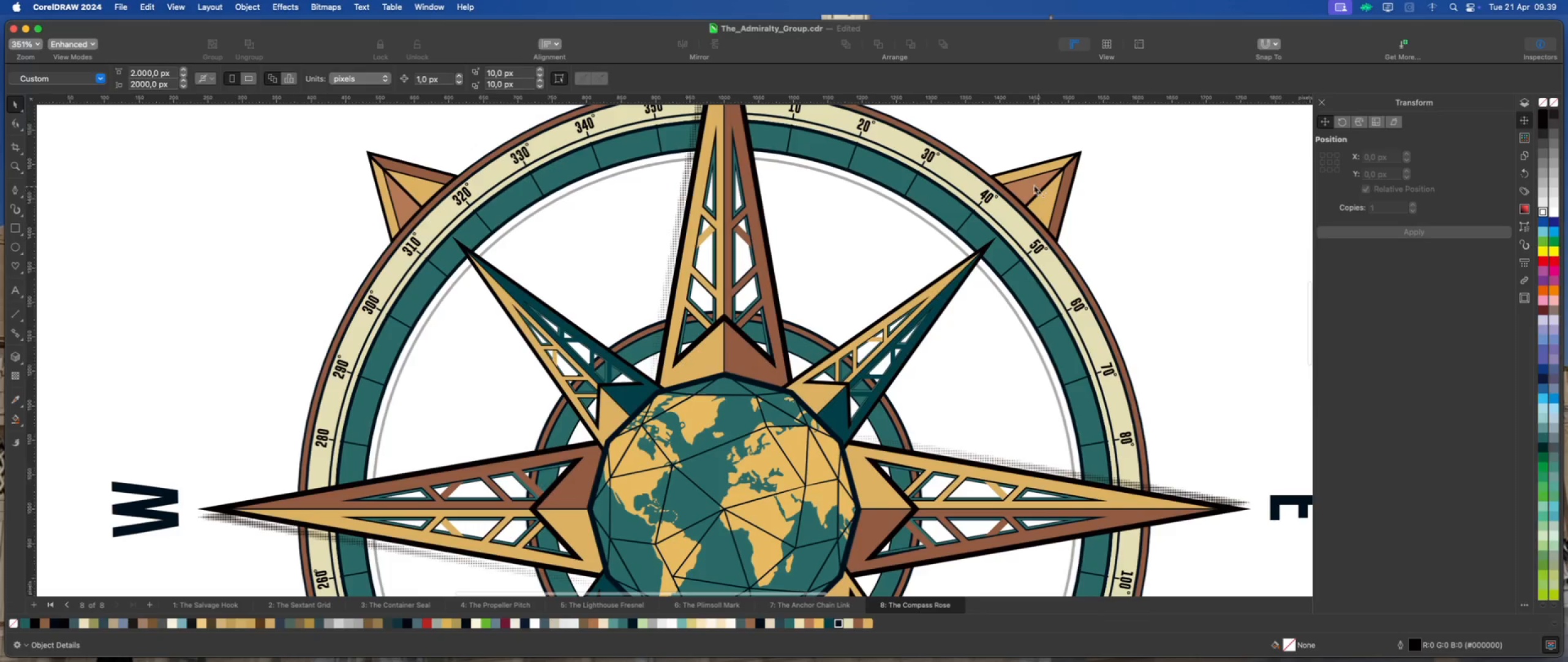 
left_click([1032, 184])
 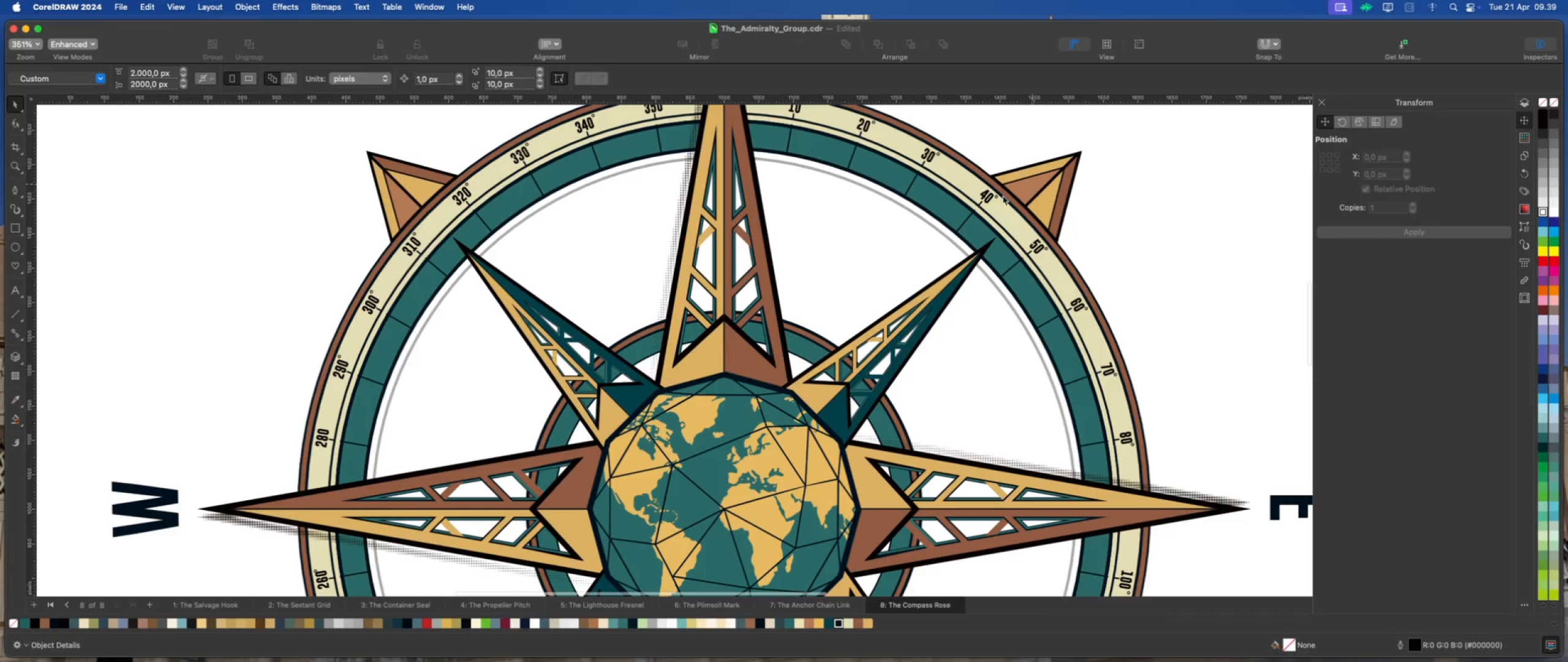 
scroll: coordinate [974, 236], scroll_direction: down, amount: 4.0
 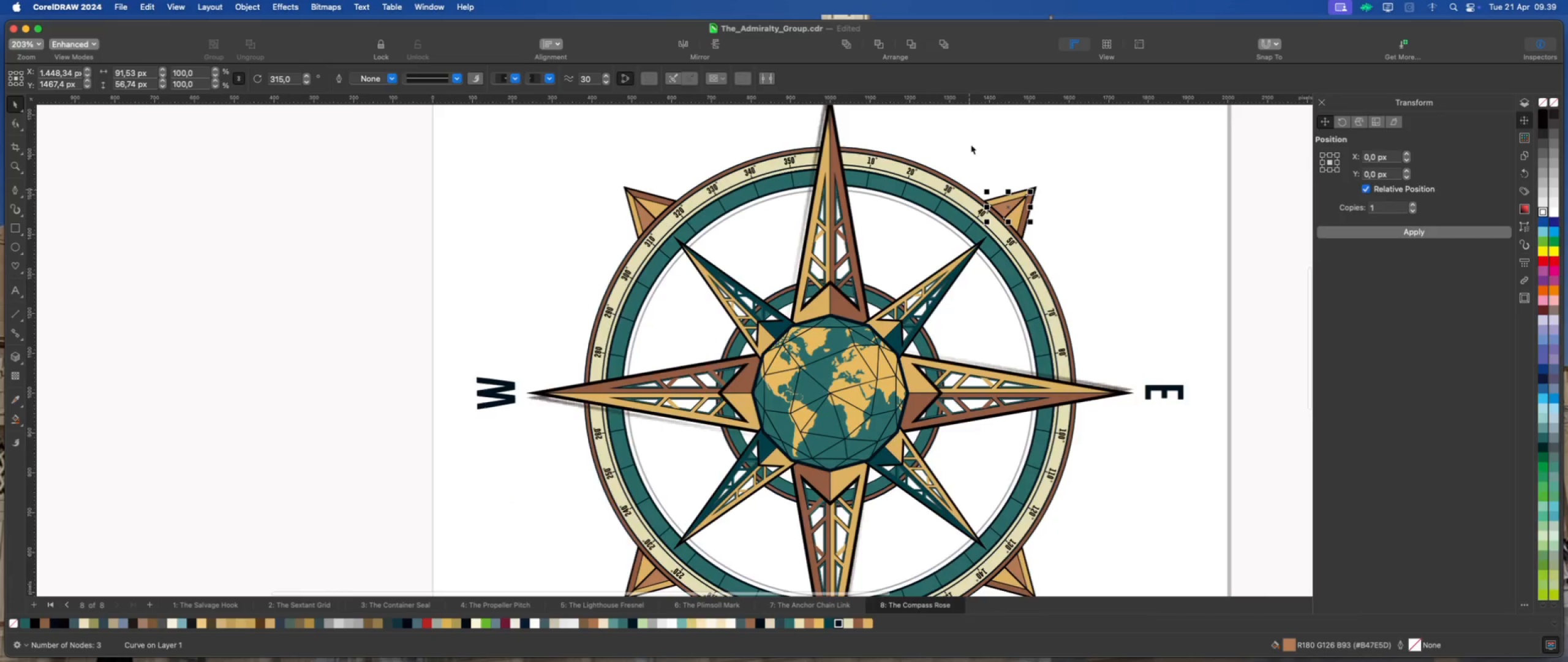 
scroll: coordinate [973, 130], scroll_direction: up, amount: 2.0
 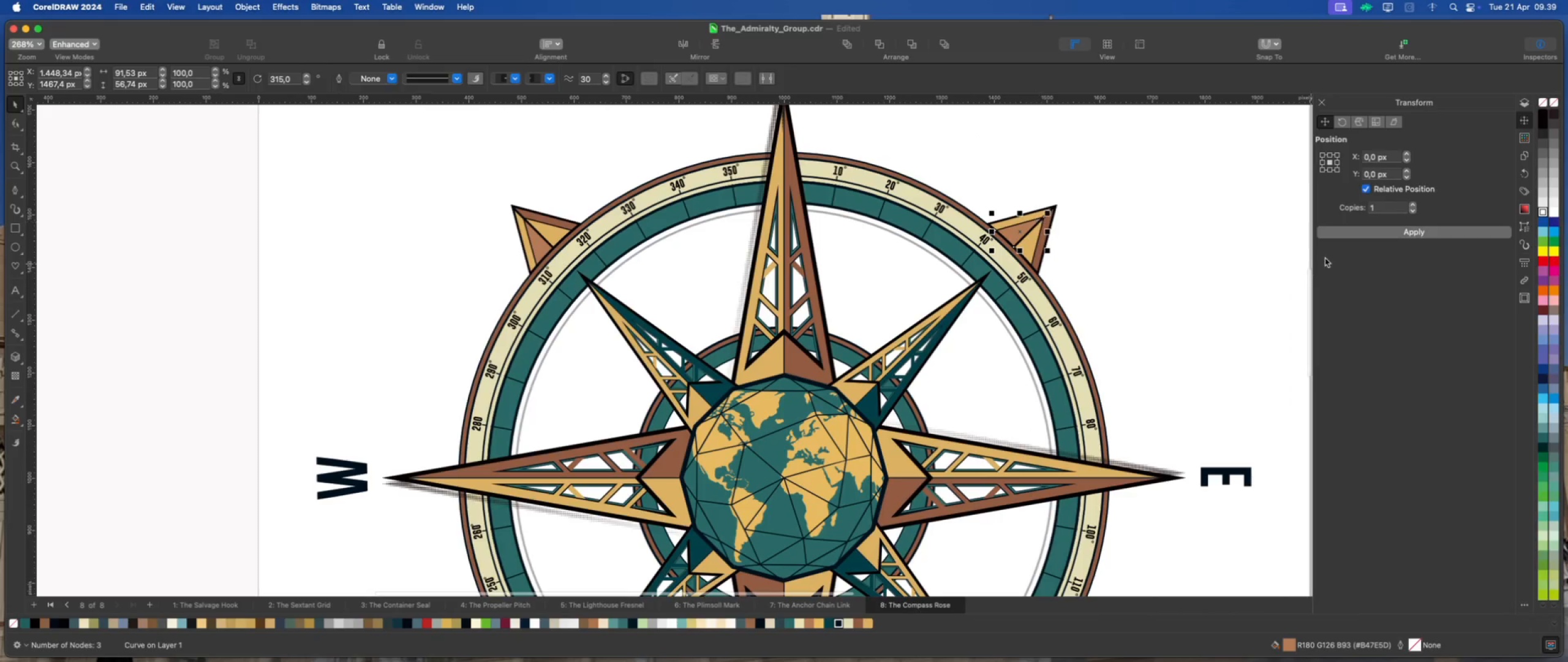 
left_click([1357, 228])
 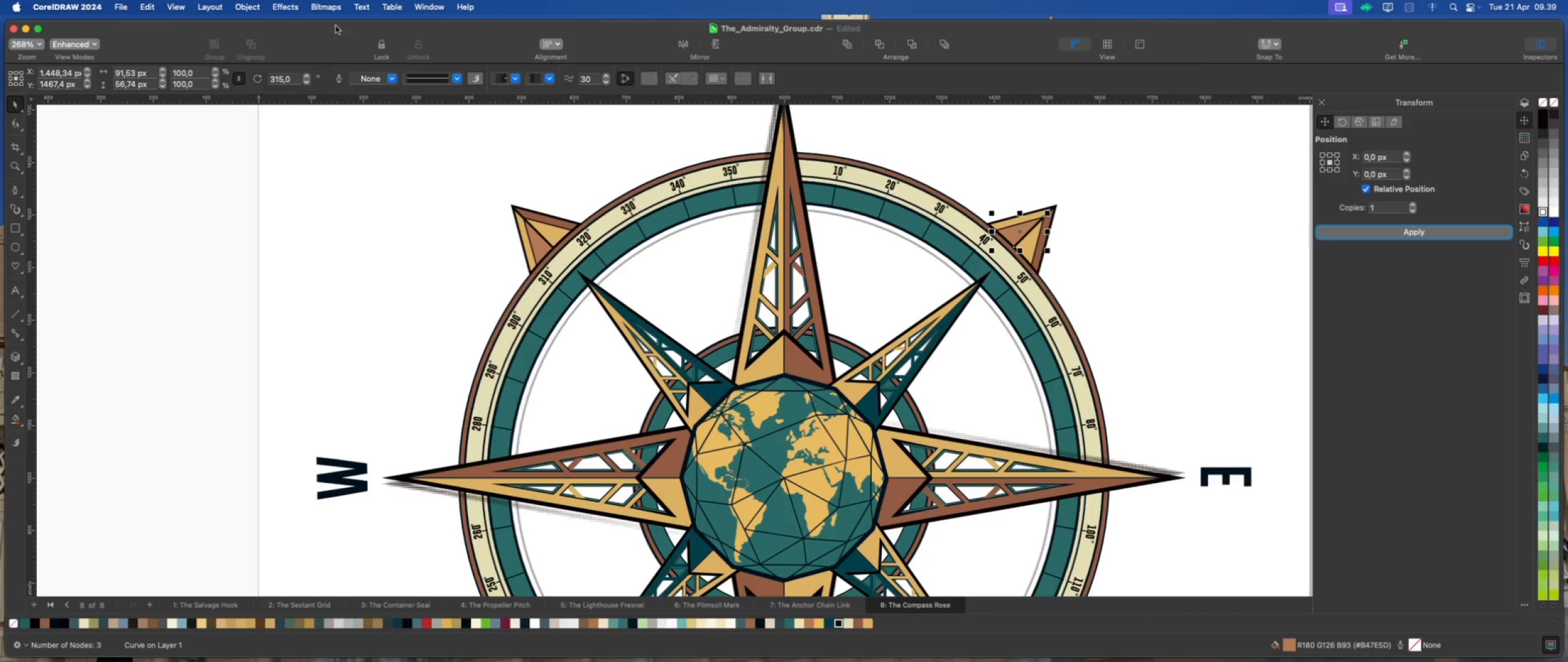 
left_click([294, 8])
 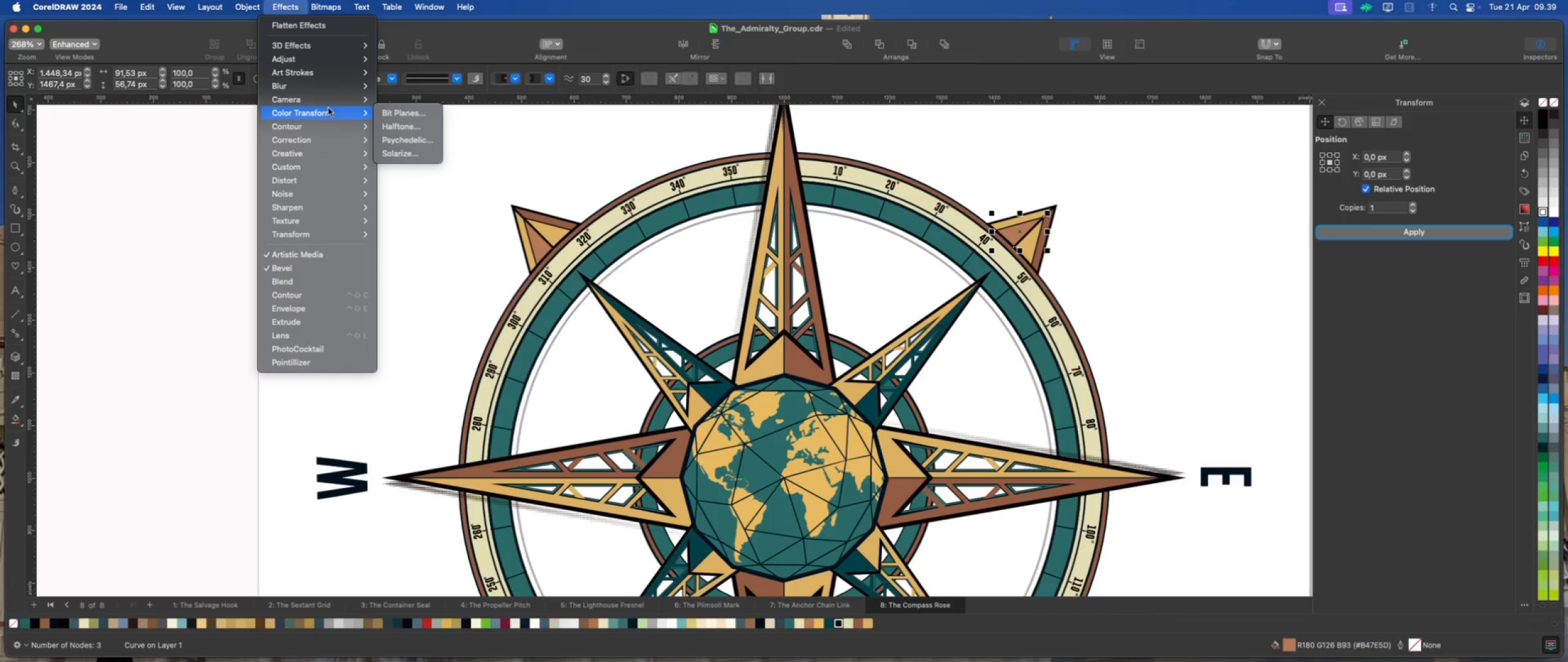 
left_click([386, 126])
 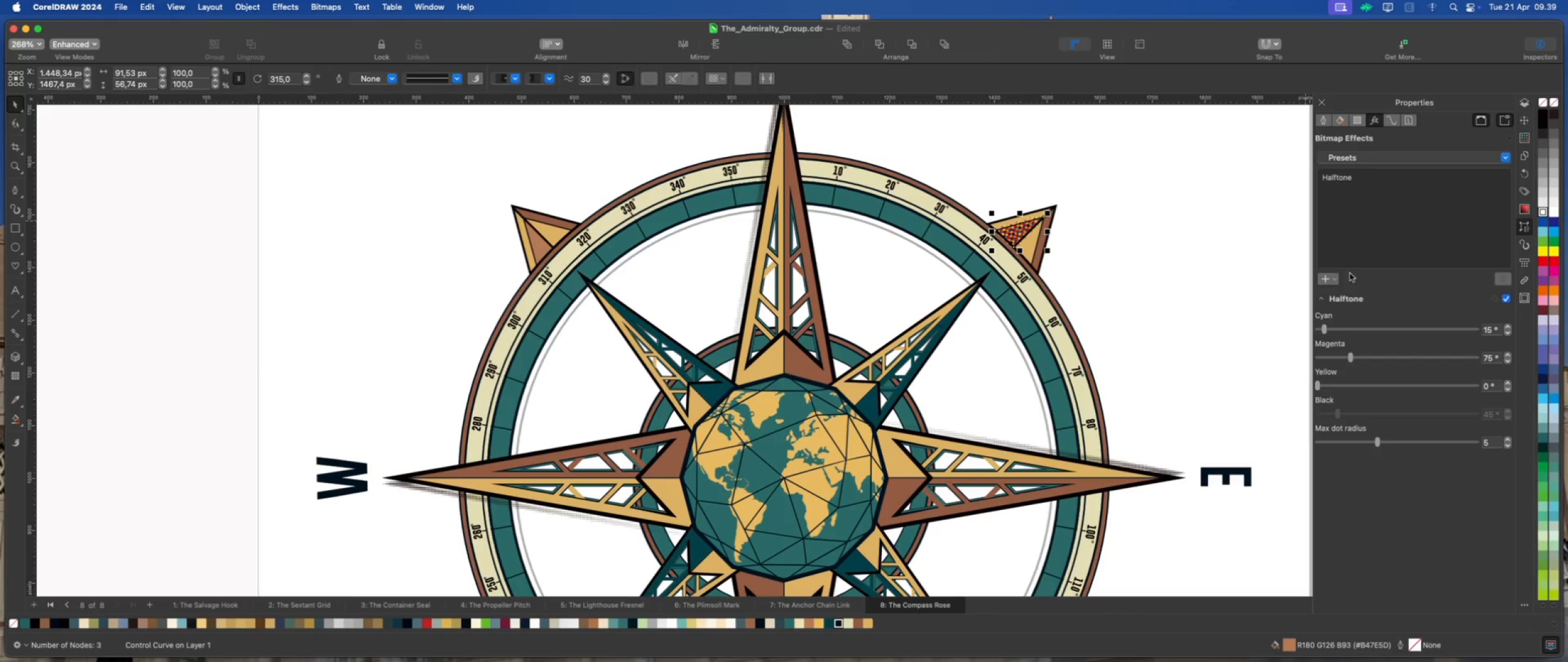 
left_click_drag(start_coordinate=[1325, 332], to_coordinate=[1294, 348])
 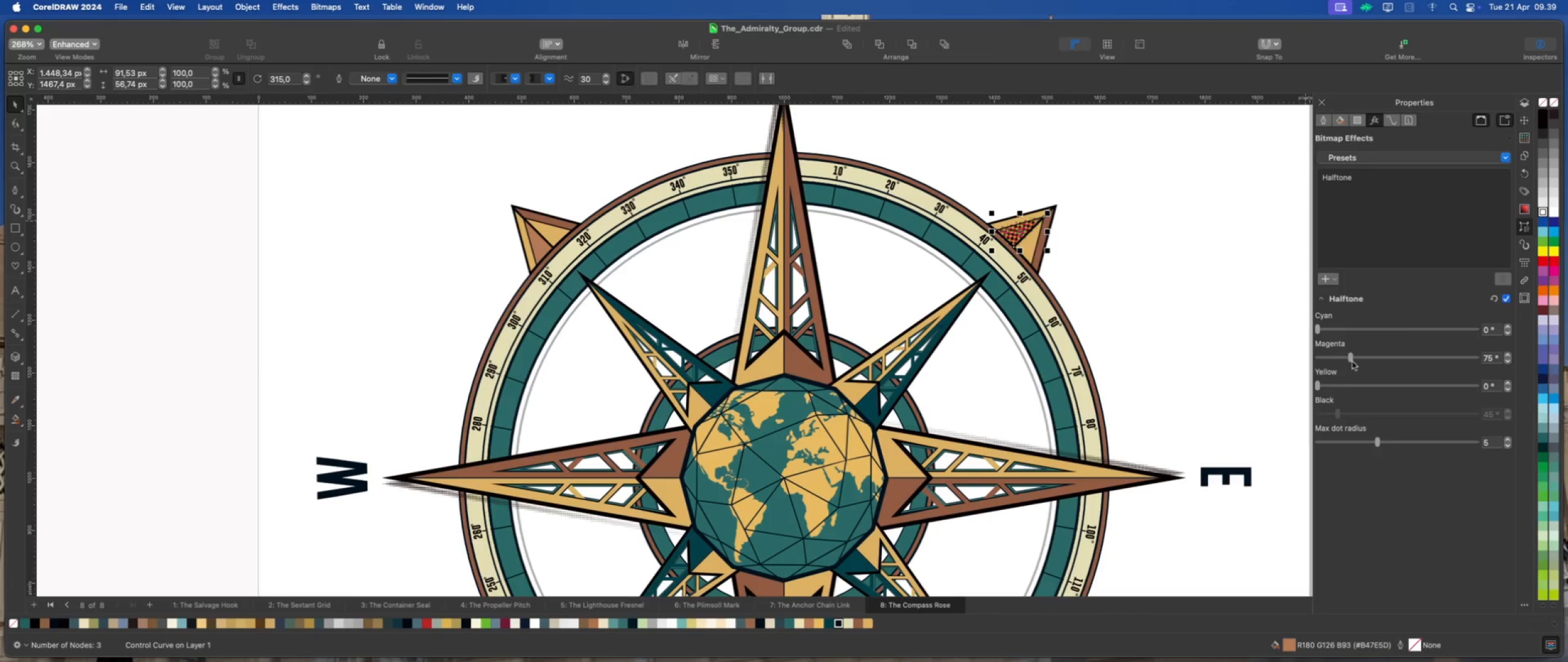 
left_click_drag(start_coordinate=[1352, 360], to_coordinate=[1290, 372])
 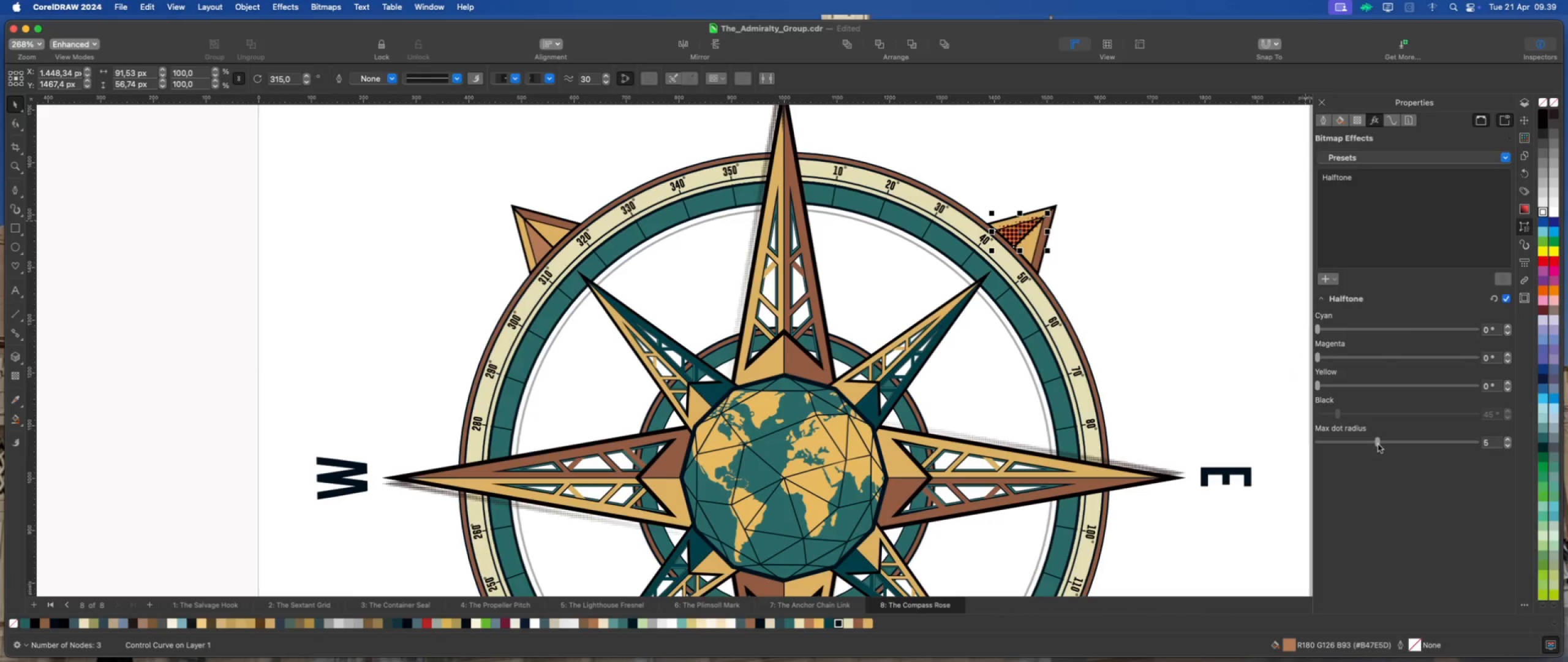 
left_click_drag(start_coordinate=[1378, 444], to_coordinate=[1331, 447])
 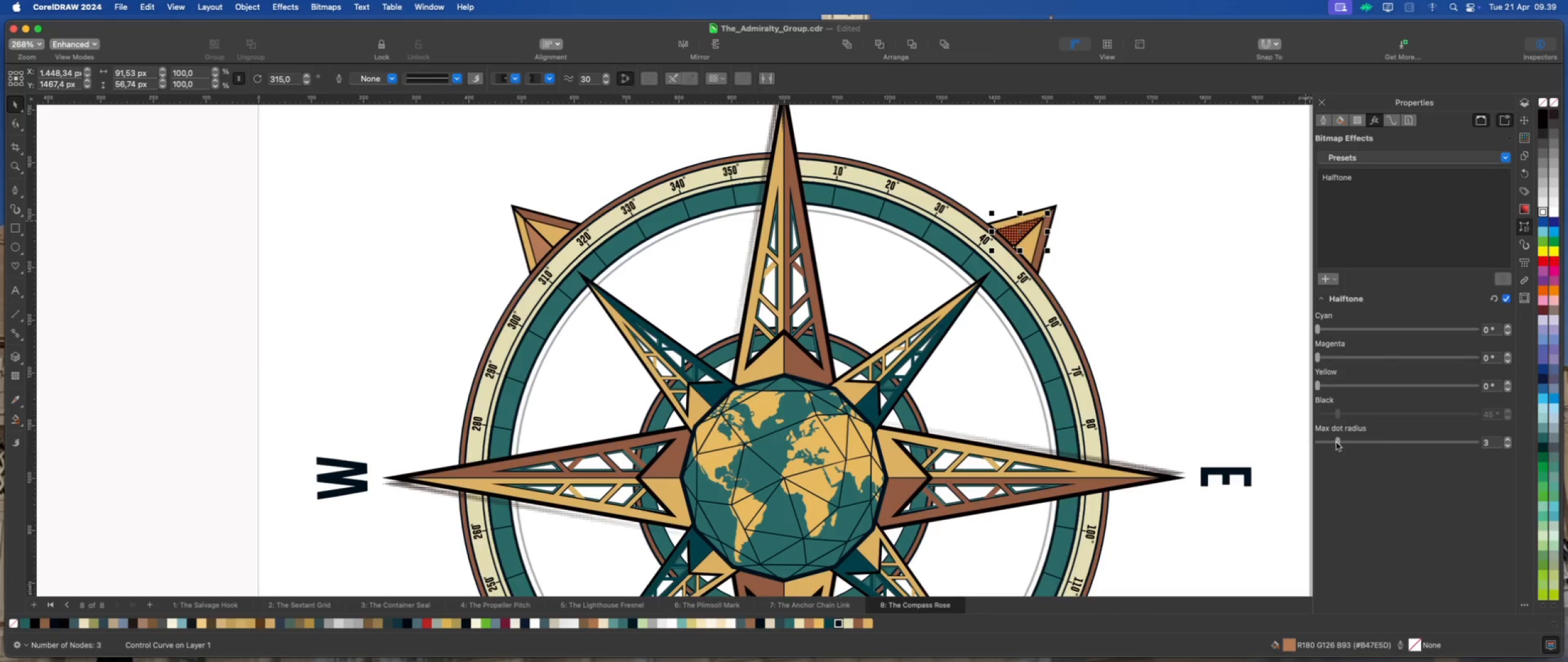 
left_click_drag(start_coordinate=[1336, 443], to_coordinate=[1334, 446])
 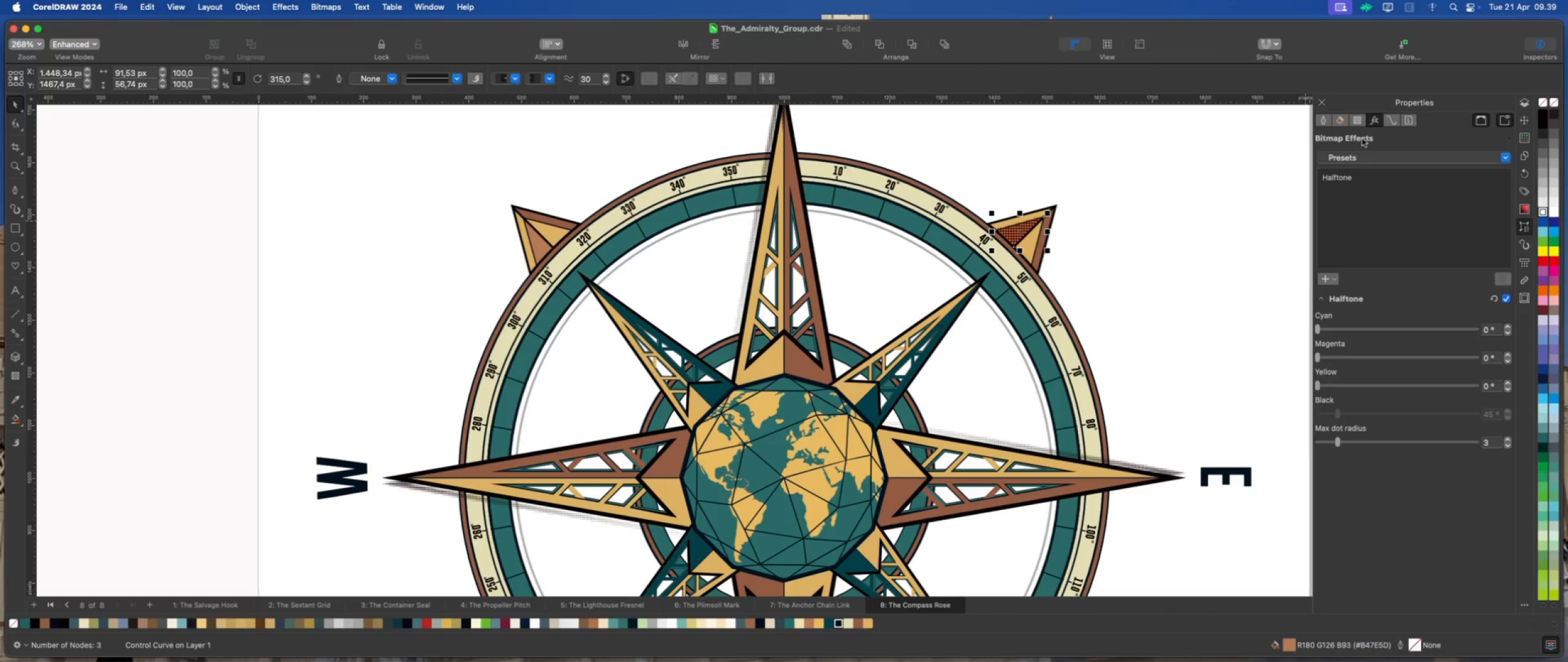 
left_click([1359, 124])
 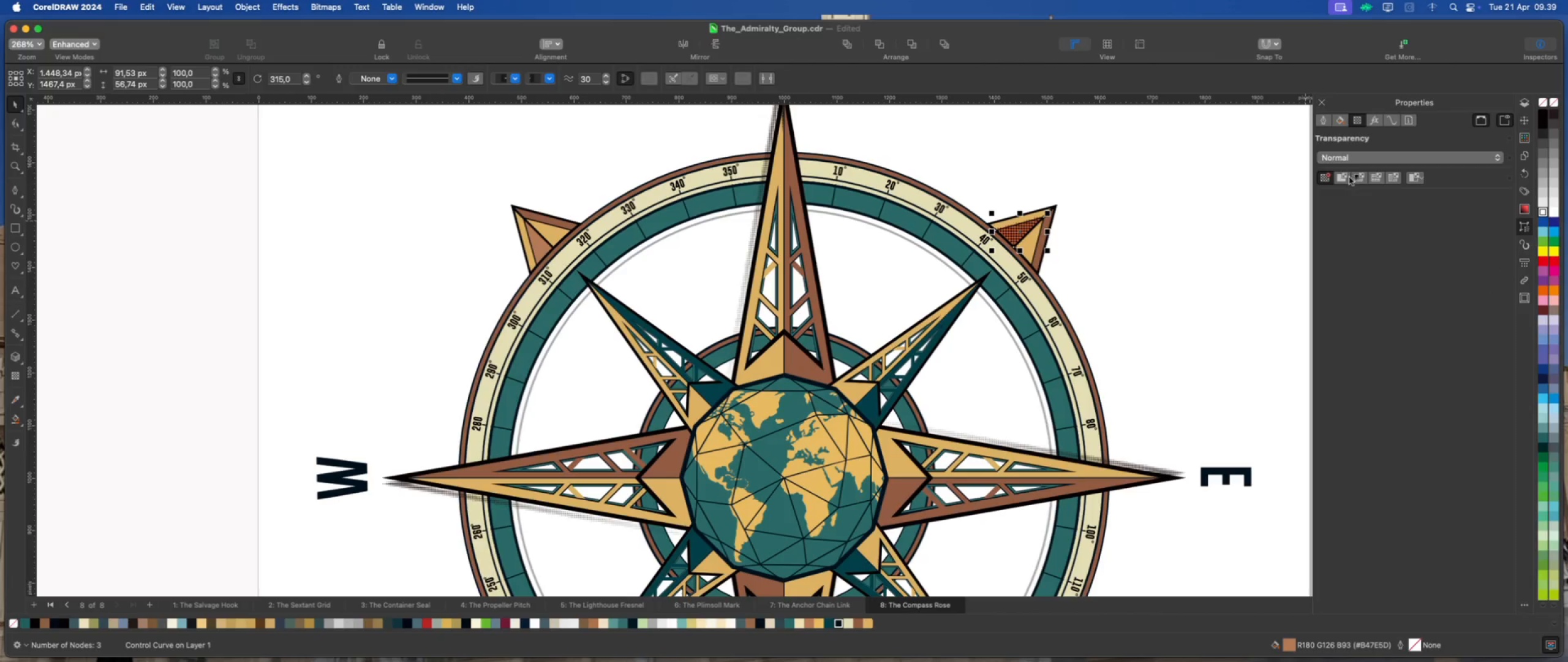 
left_click([1361, 178])
 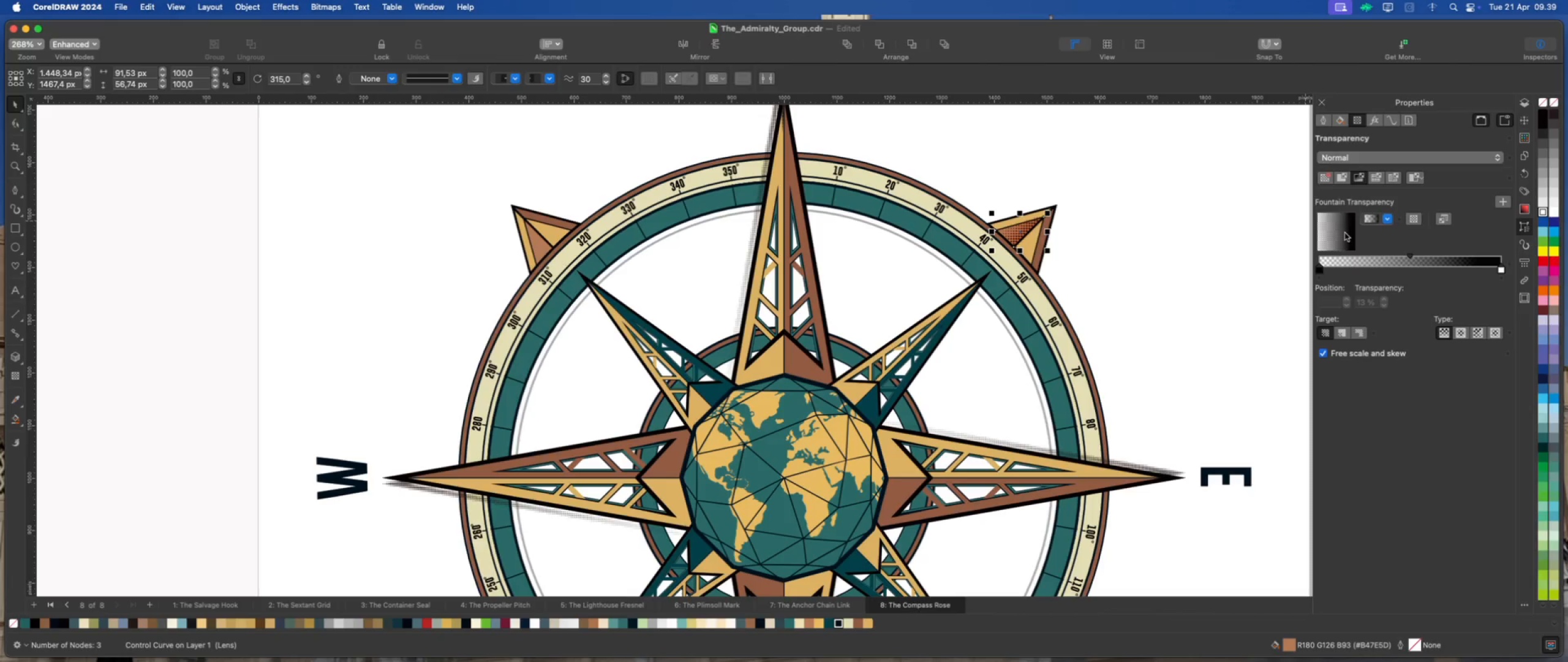 
wait(8.13)
 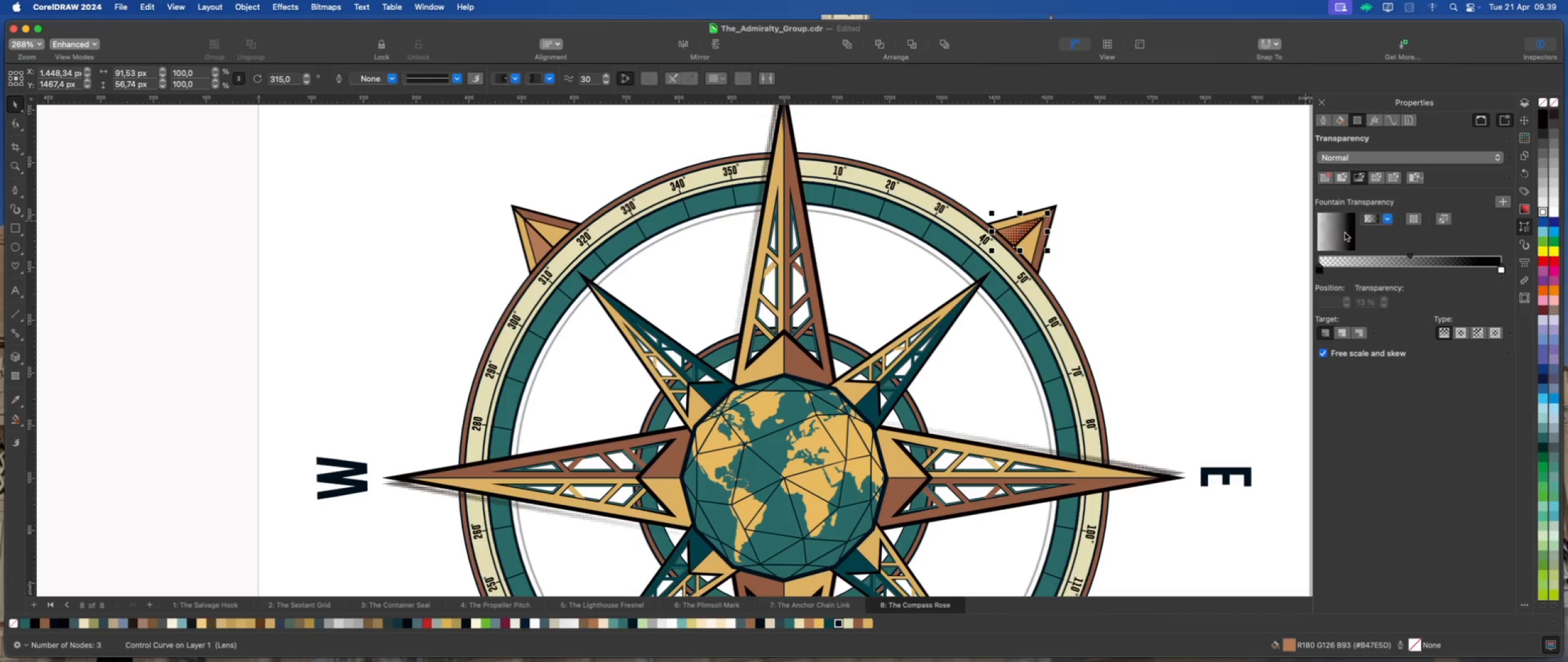 
scroll: coordinate [1030, 171], scroll_direction: down, amount: 3.0
 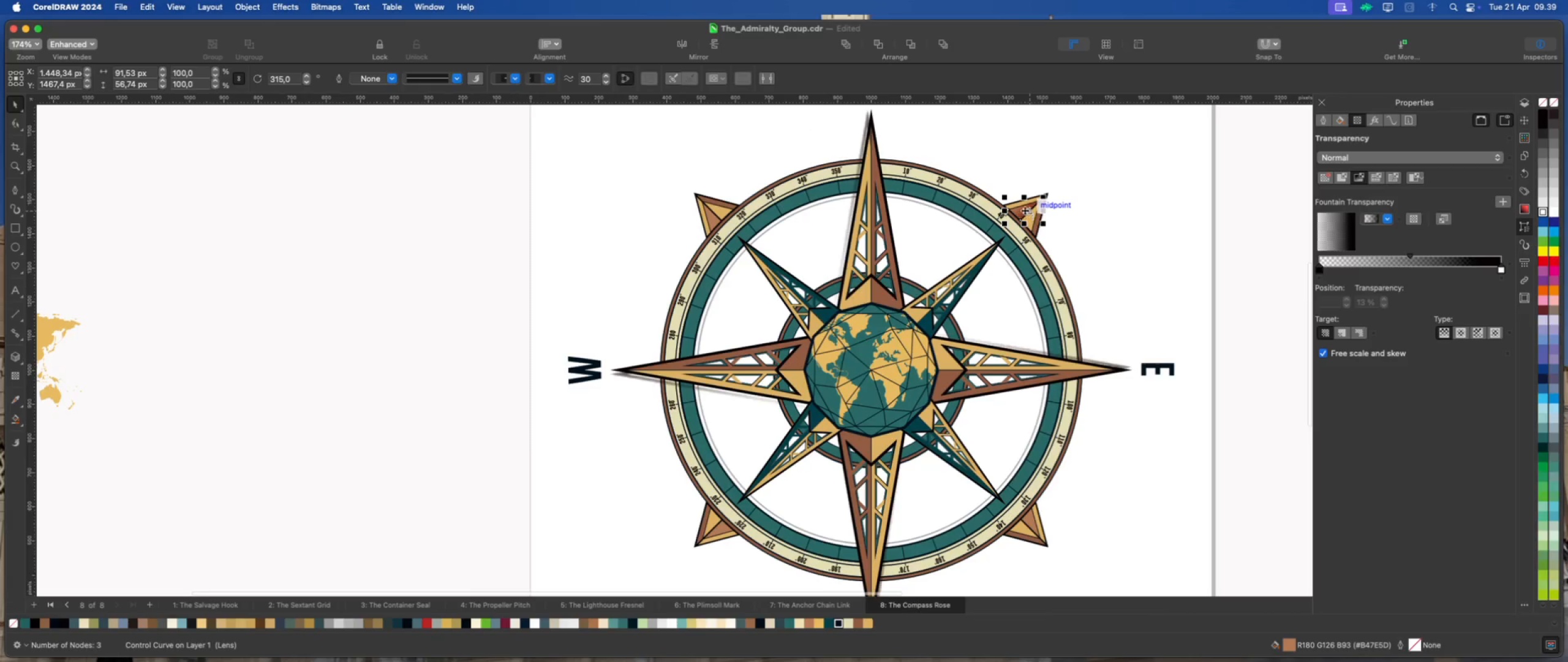 
left_click([1023, 210])
 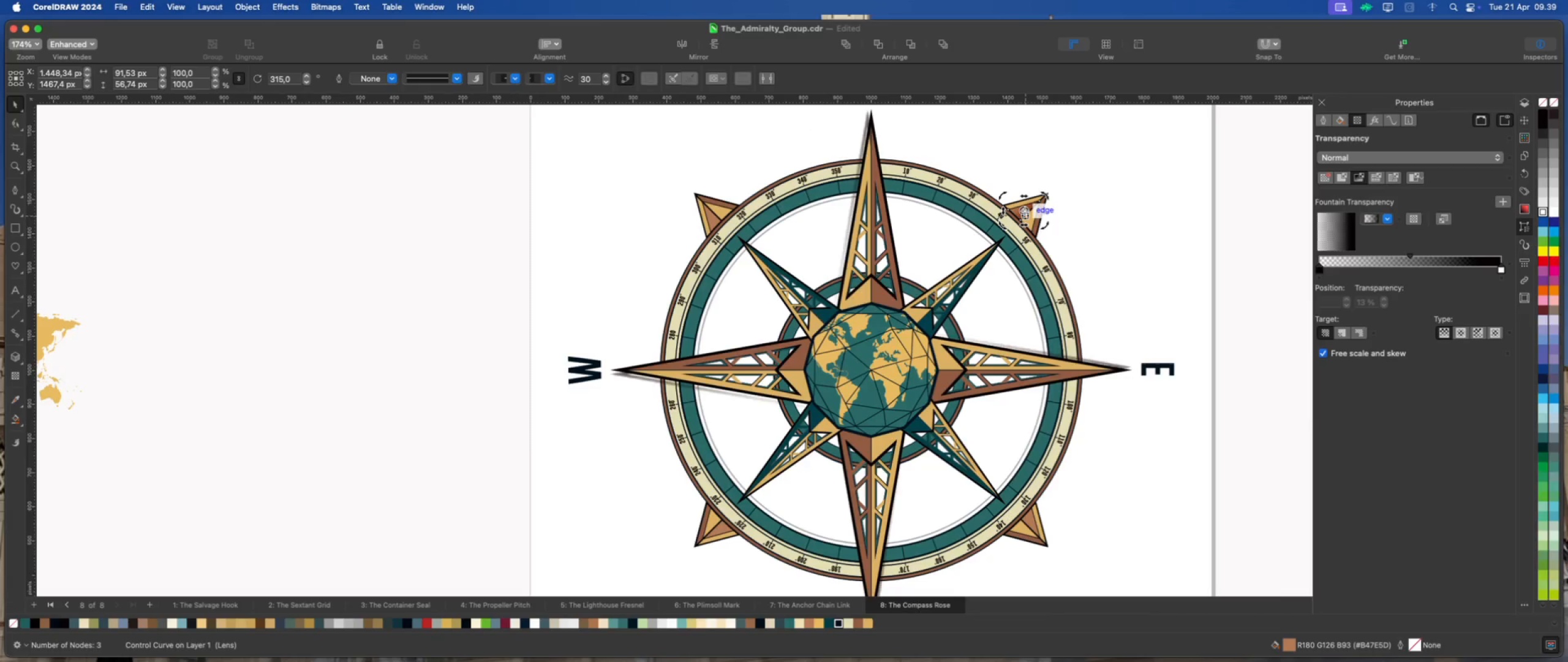 
left_click_drag(start_coordinate=[1025, 210], to_coordinate=[870, 371])
 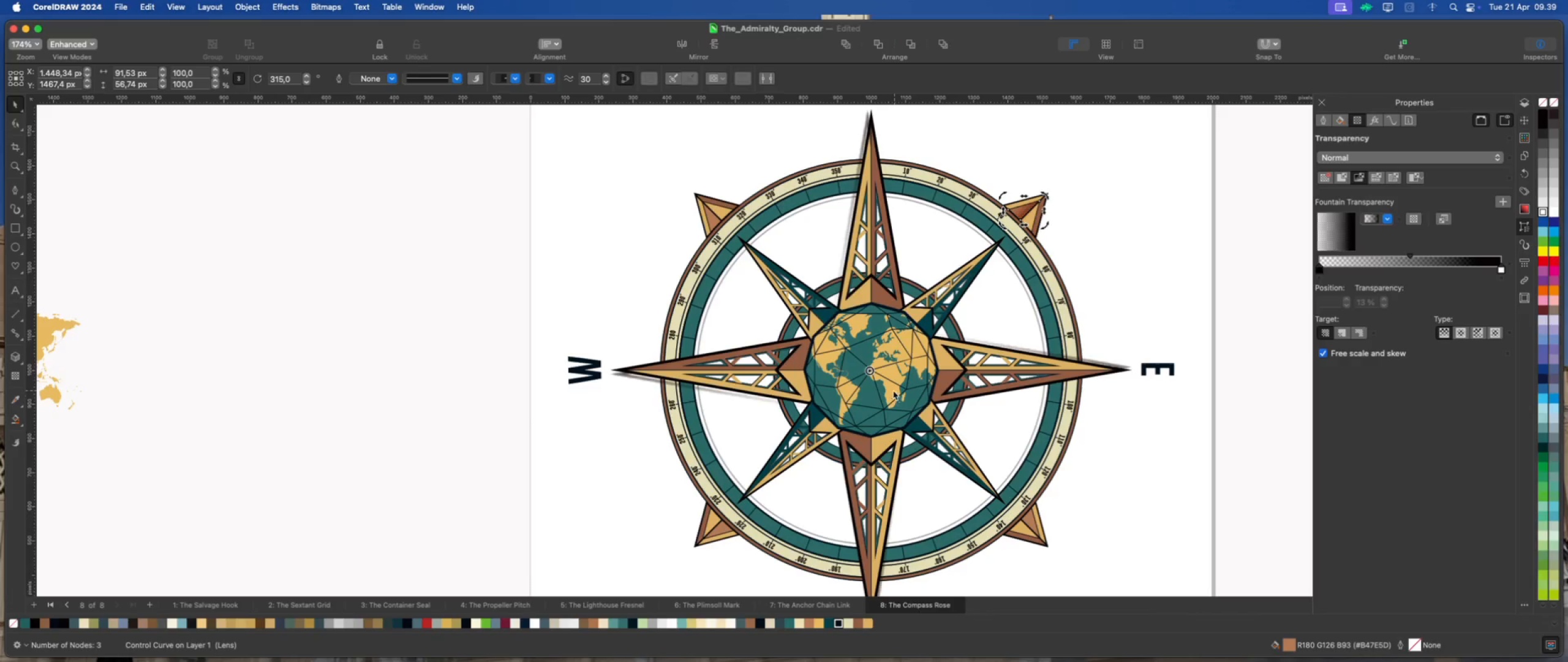 
scroll: coordinate [859, 317], scroll_direction: up, amount: 17.0
 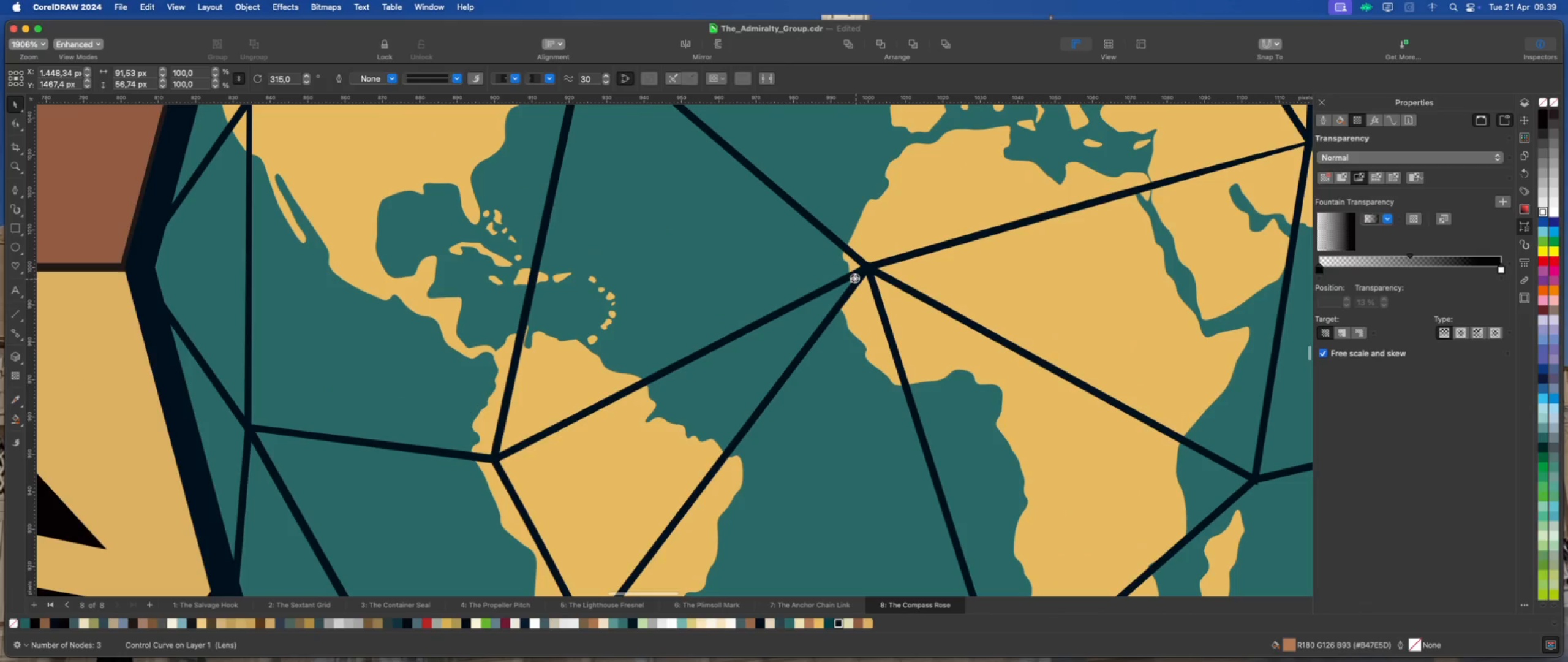 
left_click_drag(start_coordinate=[854, 277], to_coordinate=[867, 268])
 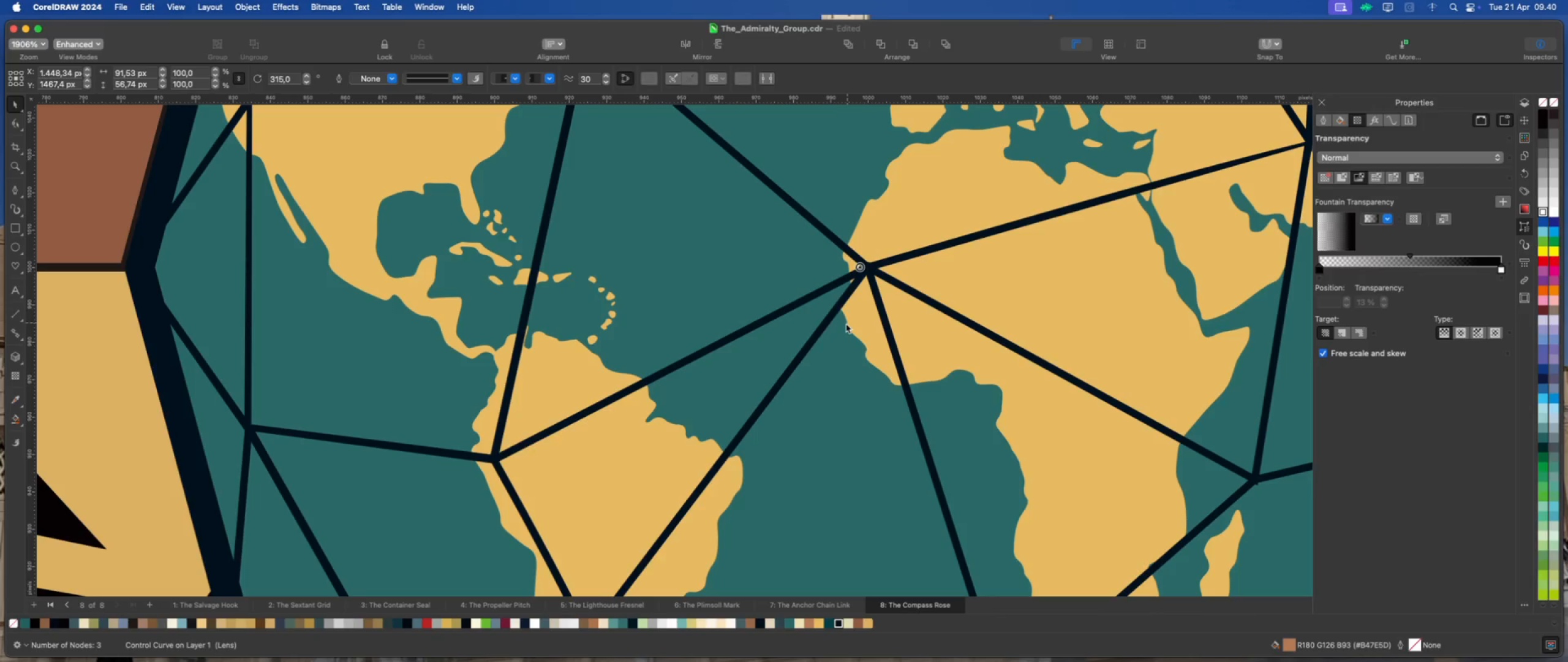 
scroll: coordinate [857, 313], scroll_direction: down, amount: 17.0
 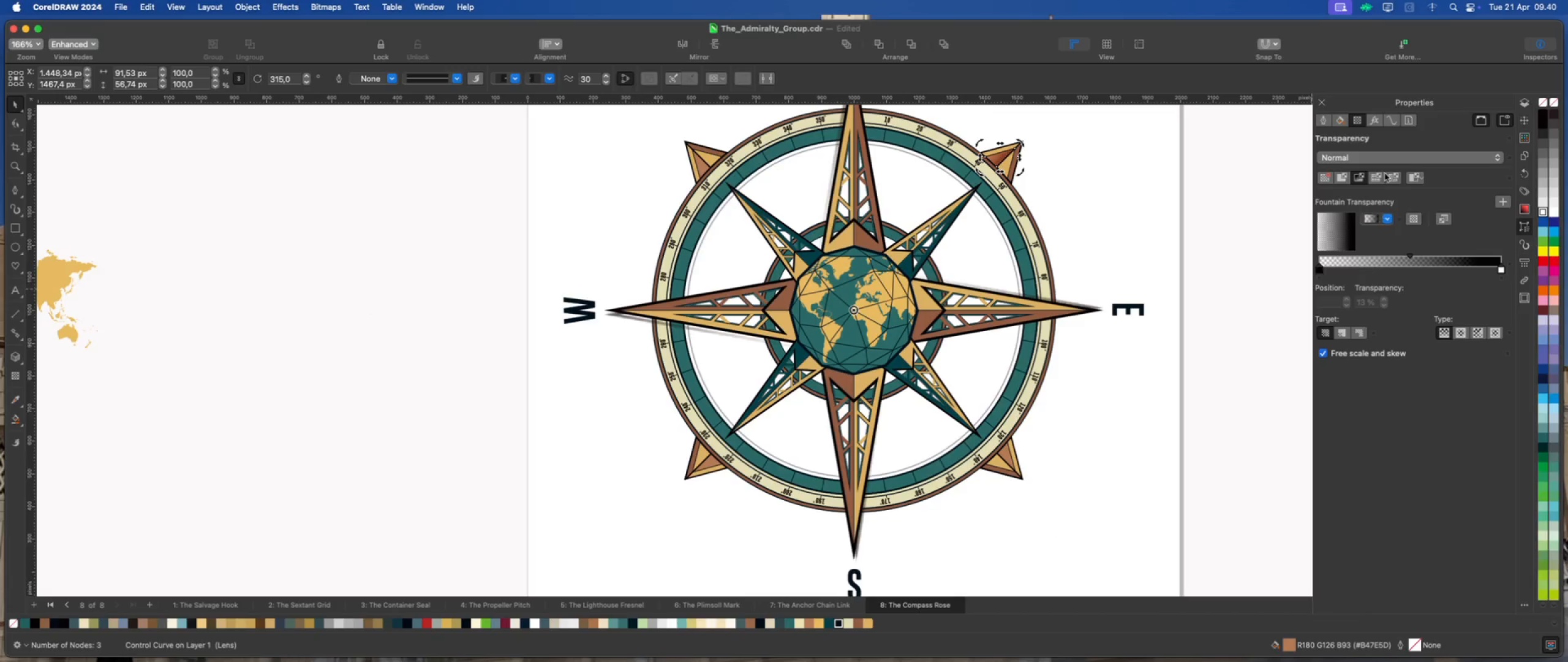 
left_click([1528, 121])
 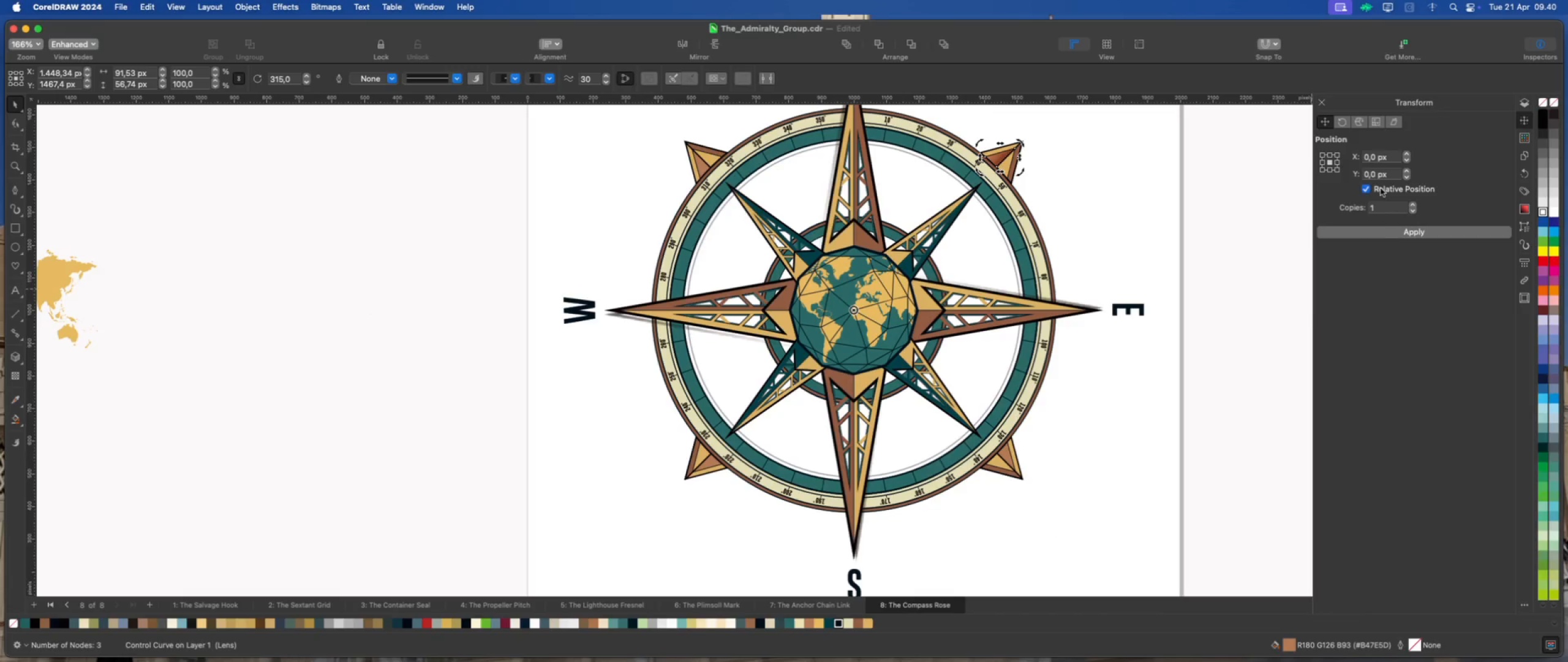 
left_click([1384, 233])
 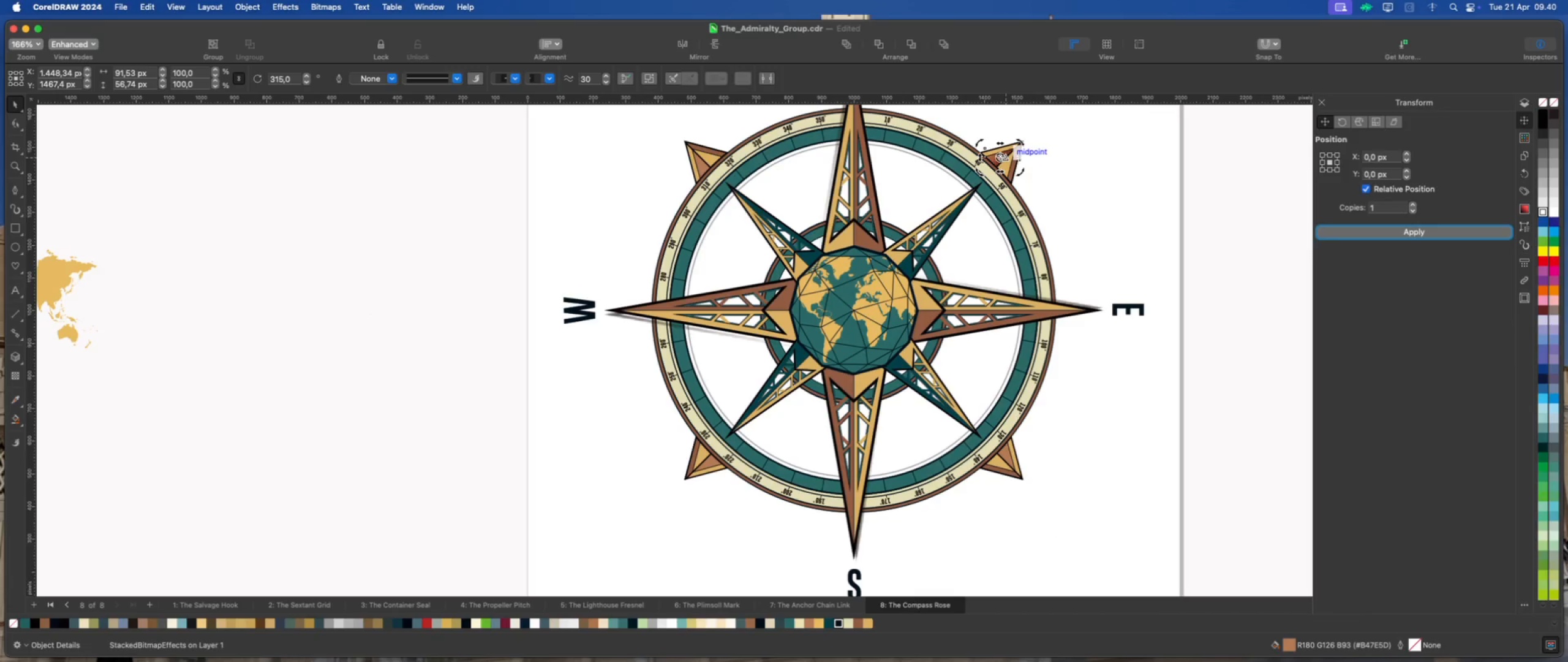 
left_click_drag(start_coordinate=[999, 156], to_coordinate=[853, 311])
 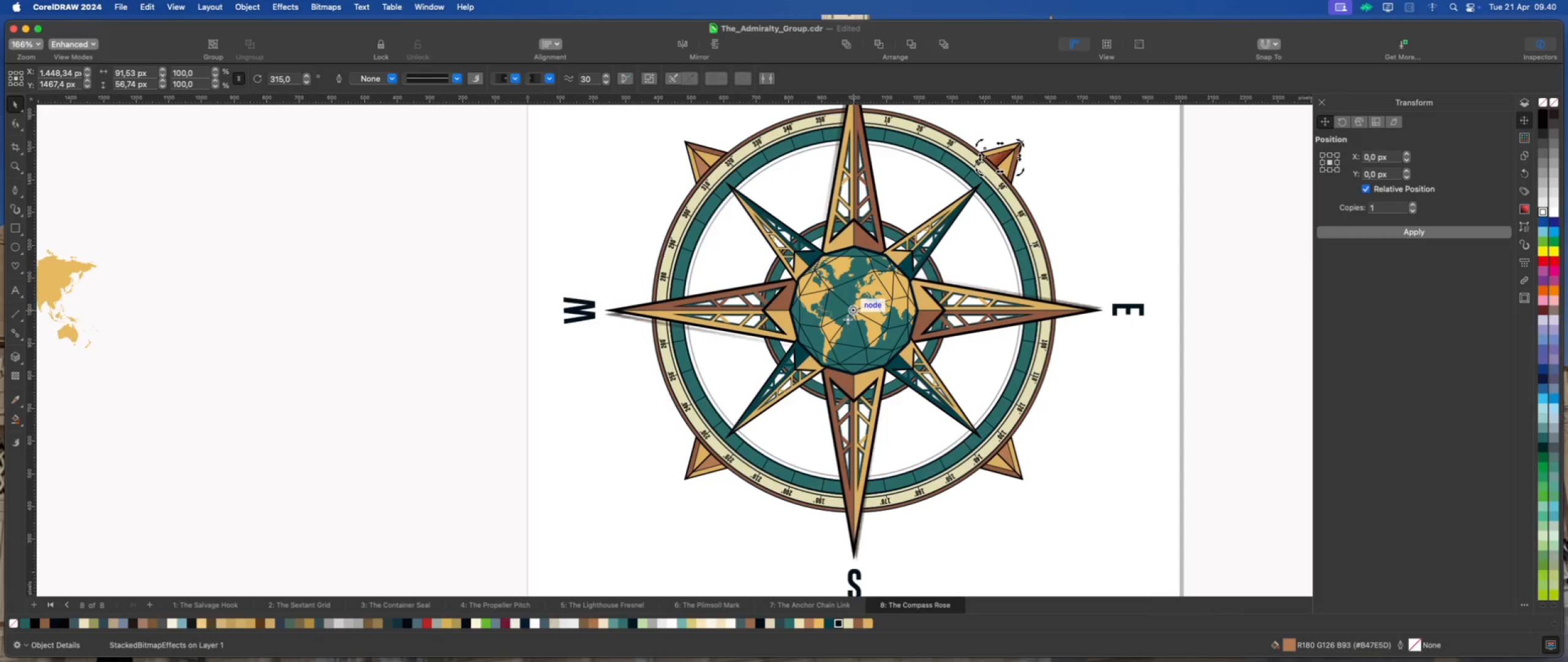 
scroll: coordinate [866, 294], scroll_direction: up, amount: 24.0
 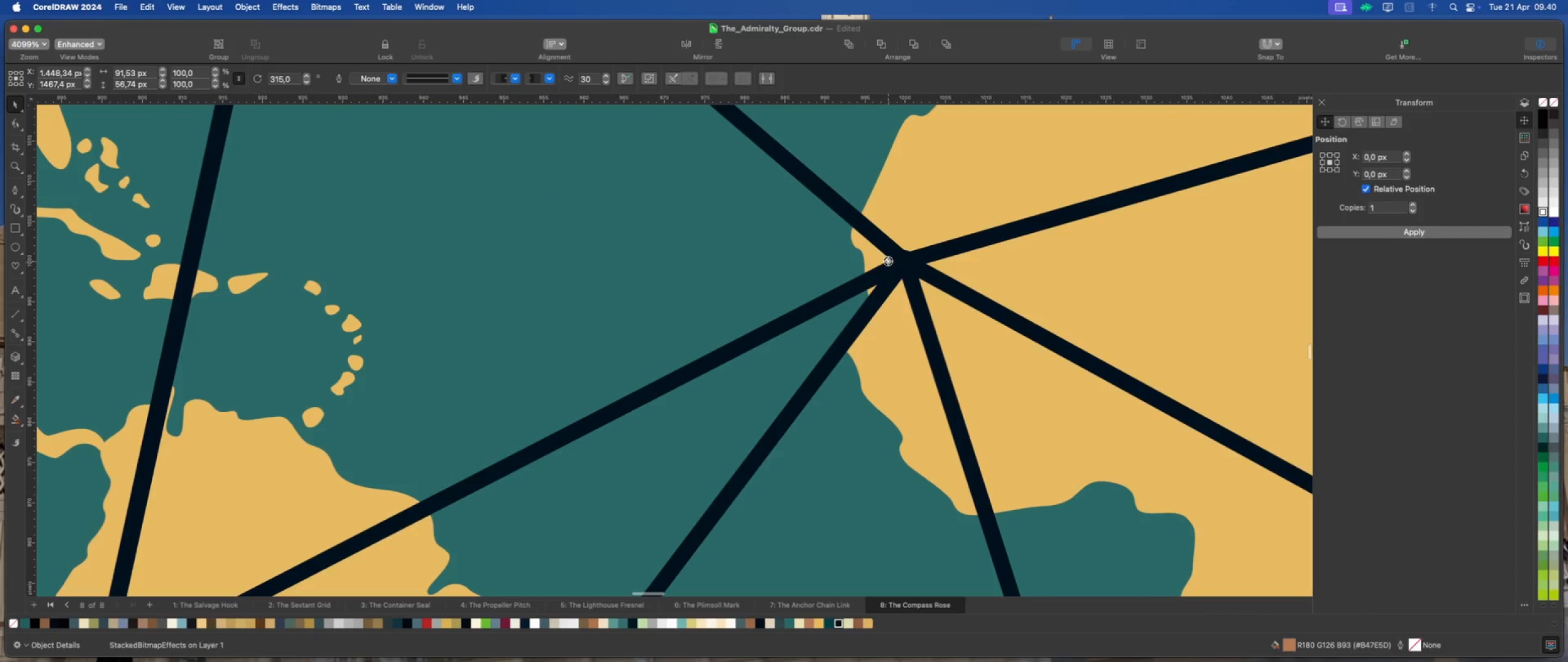 
left_click_drag(start_coordinate=[888, 261], to_coordinate=[905, 263])
 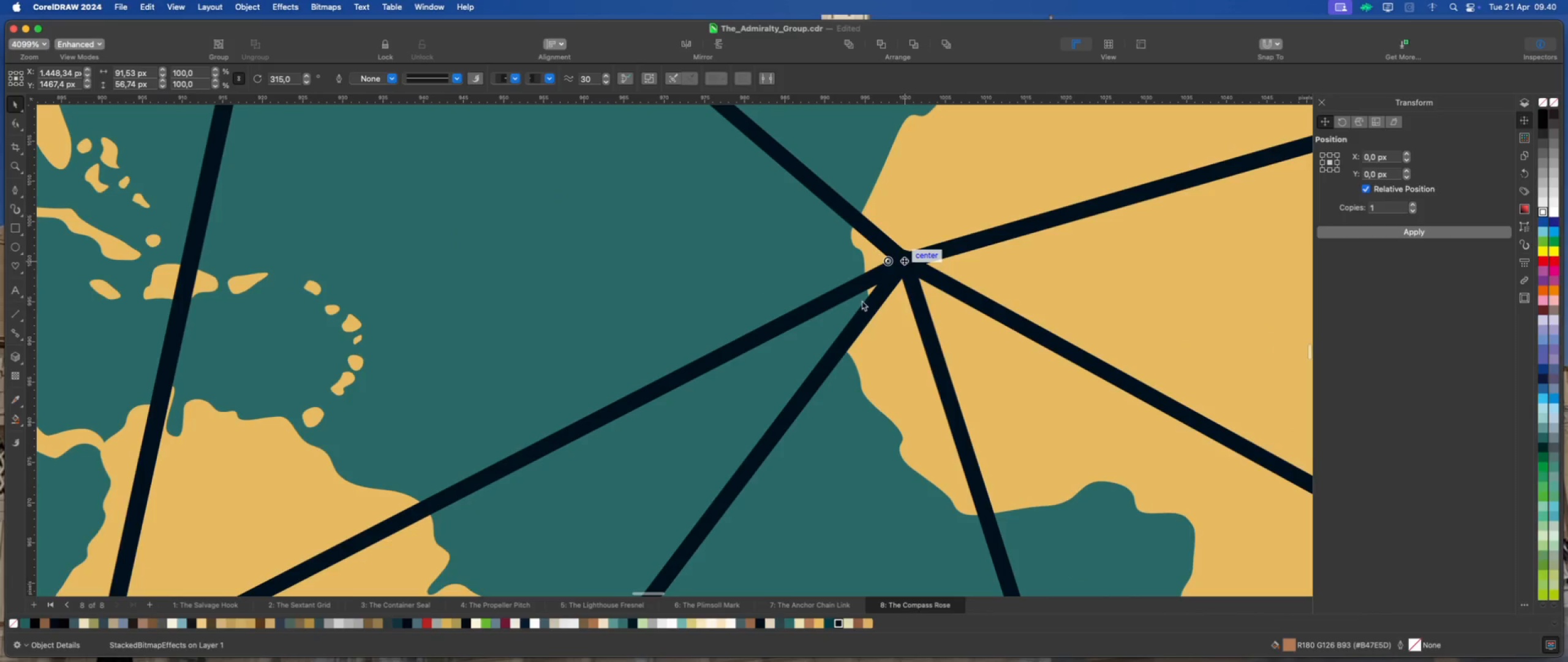 
scroll: coordinate [979, 291], scroll_direction: down, amount: 26.0
 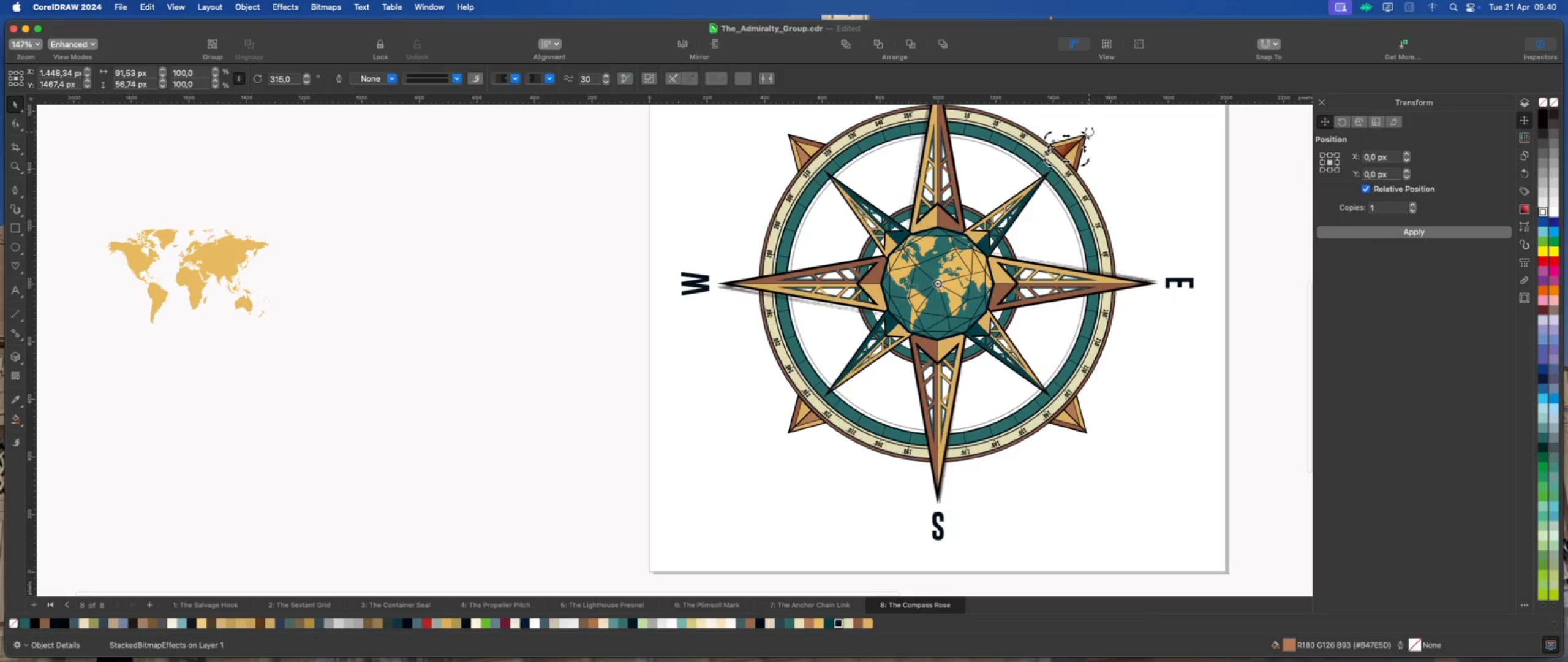 
left_click_drag(start_coordinate=[1087, 133], to_coordinate=[1095, 422])
 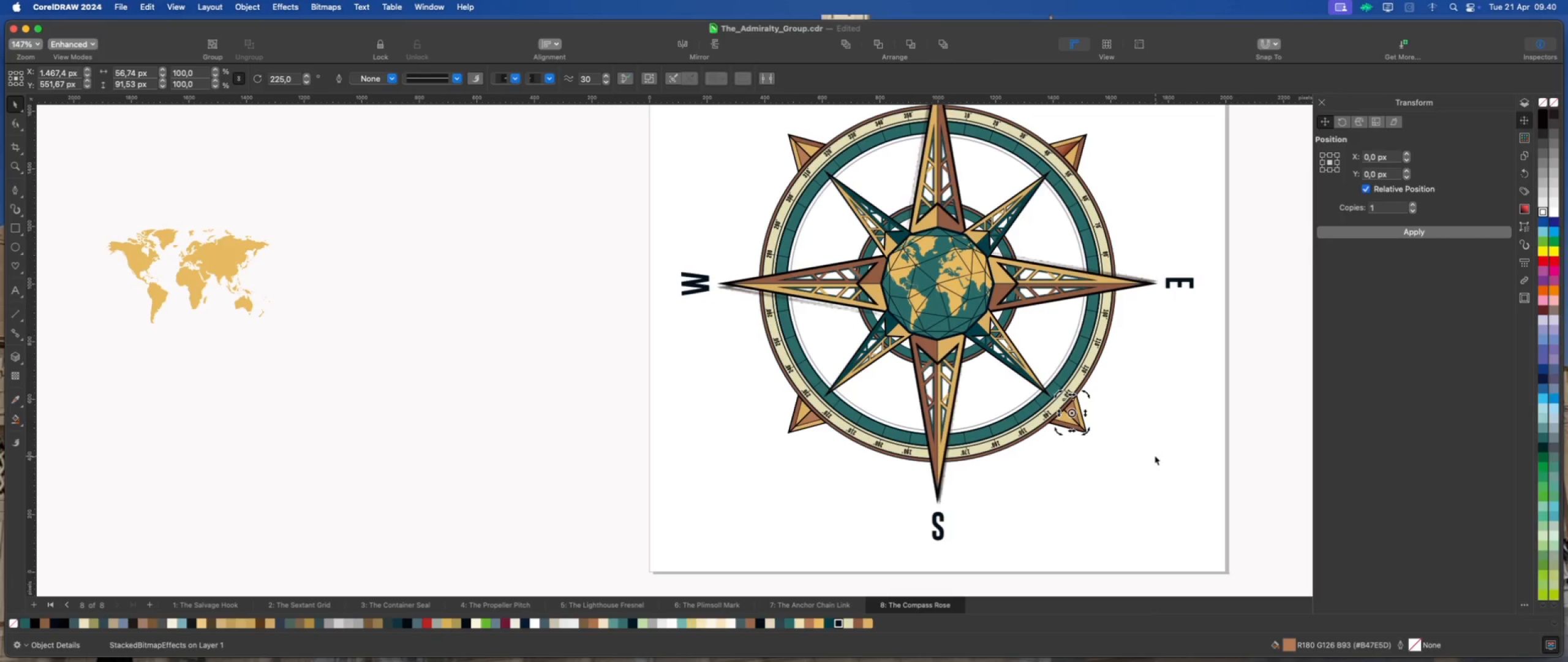 
hold_key(key=CommandLeft, duration=1.84)
 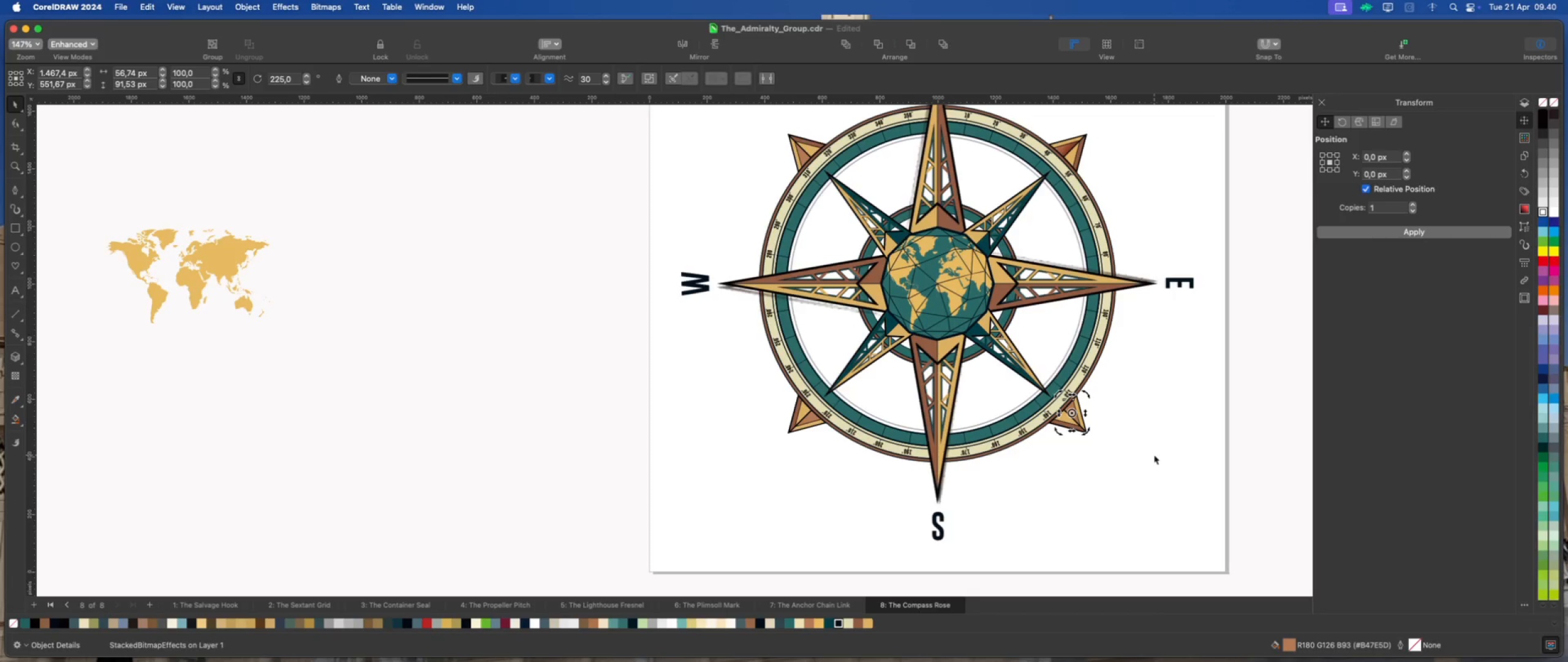 
key(Meta+D)
 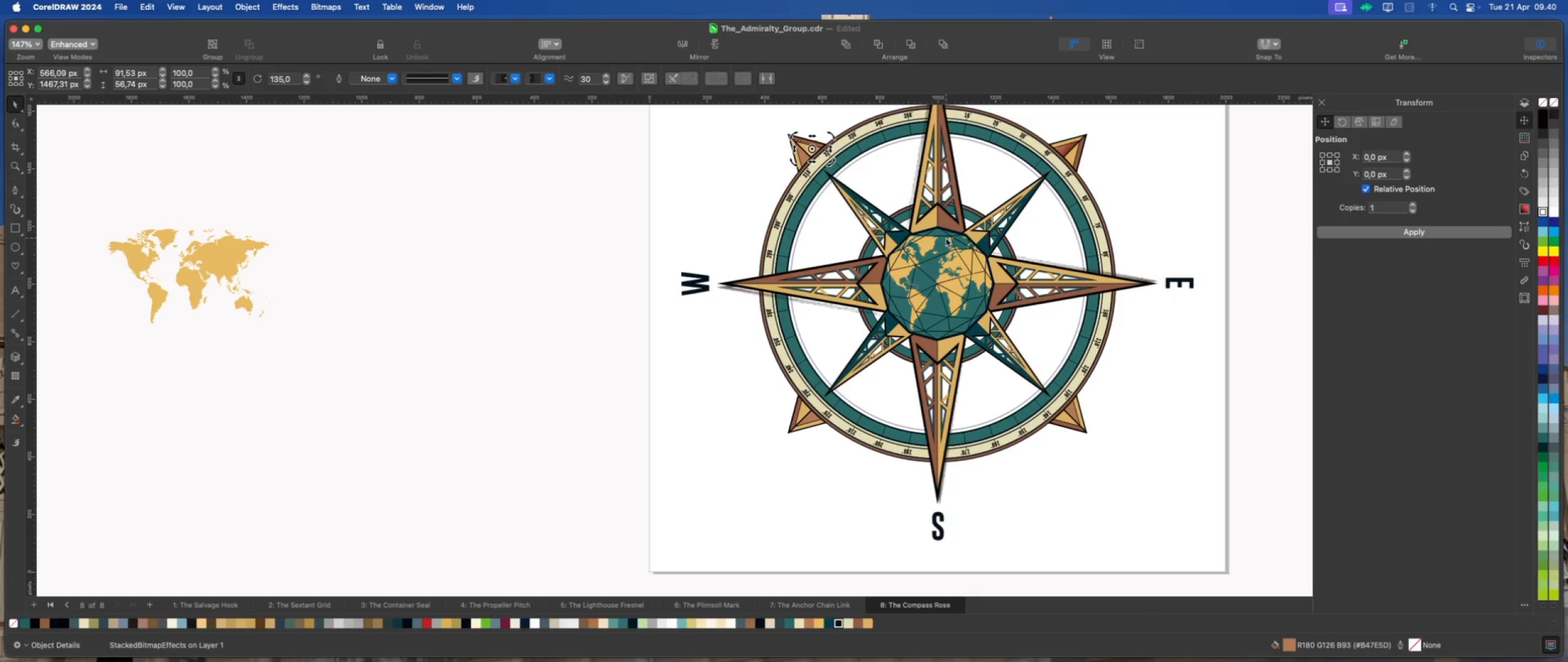 
scroll: coordinate [876, 244], scroll_direction: down, amount: 16.0
 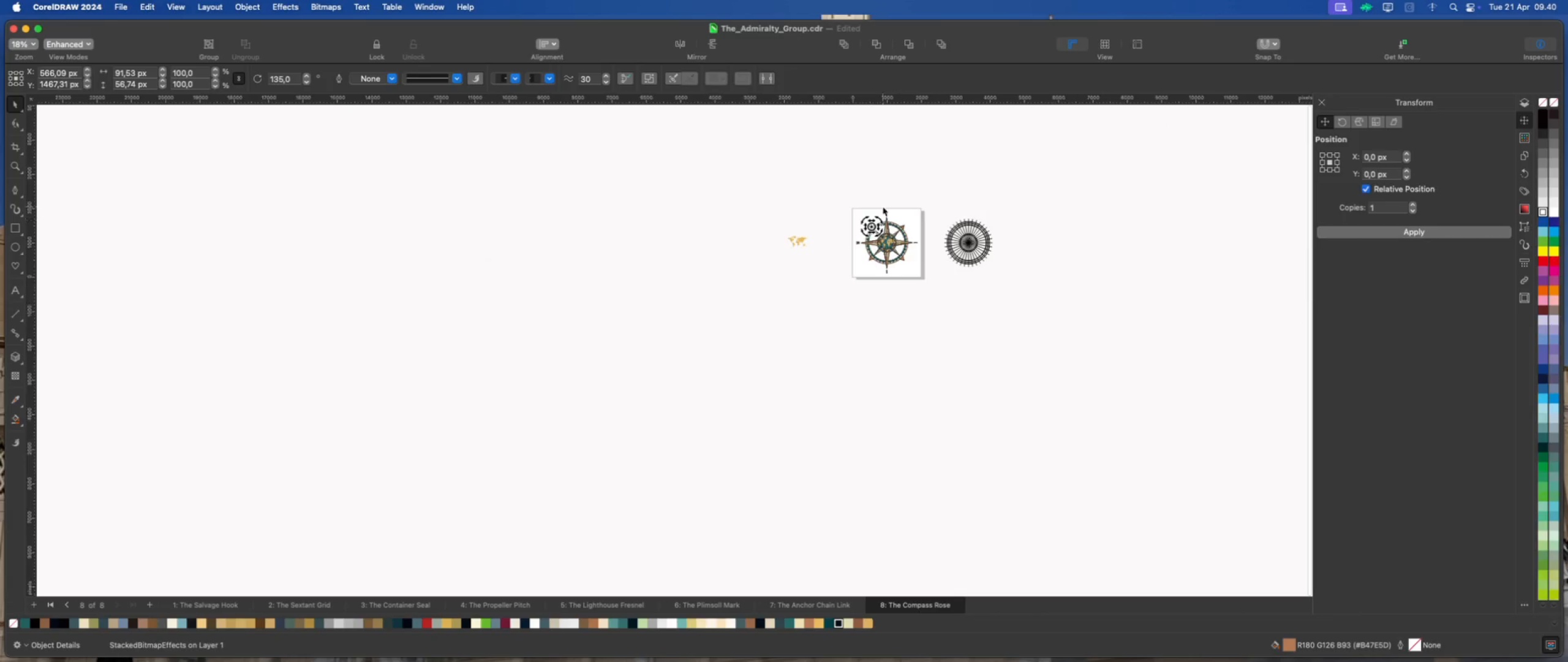 
scroll: coordinate [949, 348], scroll_direction: up, amount: 15.0
 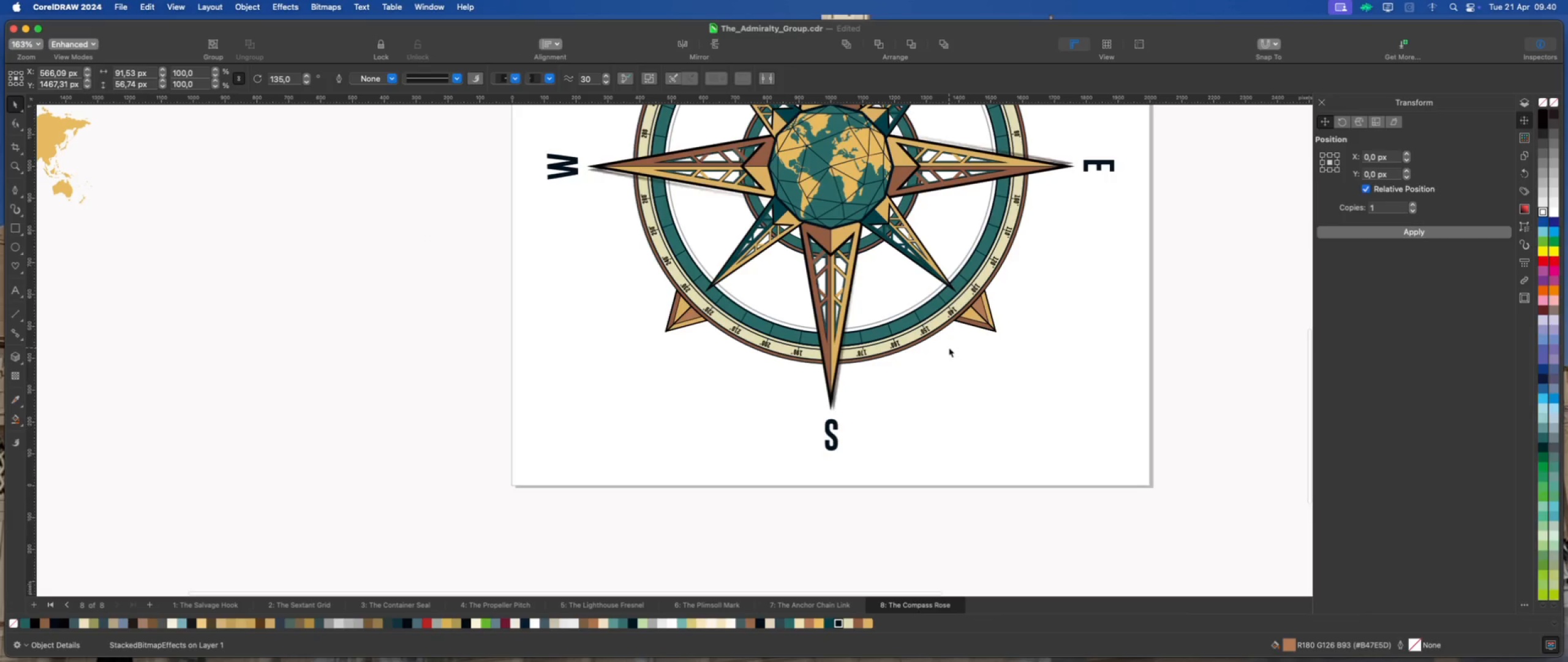 
key(Meta+Z)
 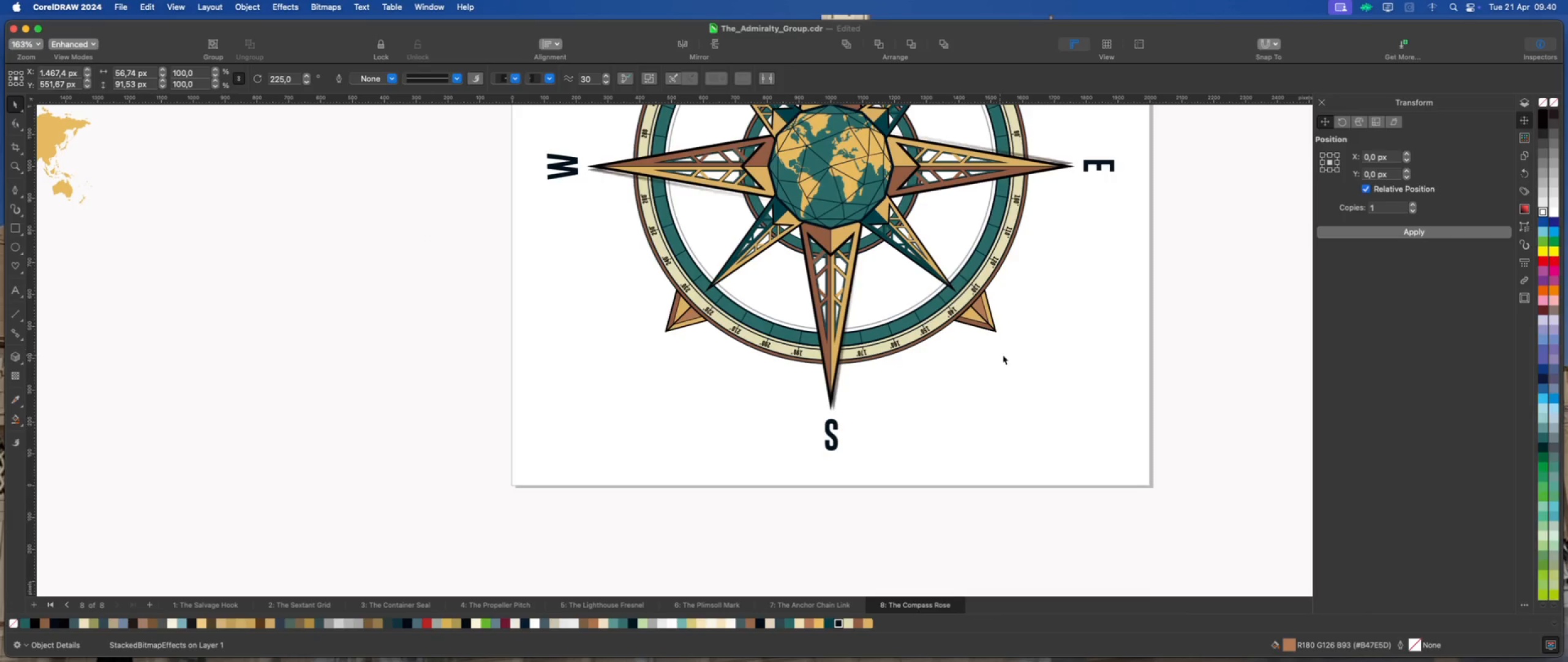 
scroll: coordinate [973, 302], scroll_direction: down, amount: 4.0
 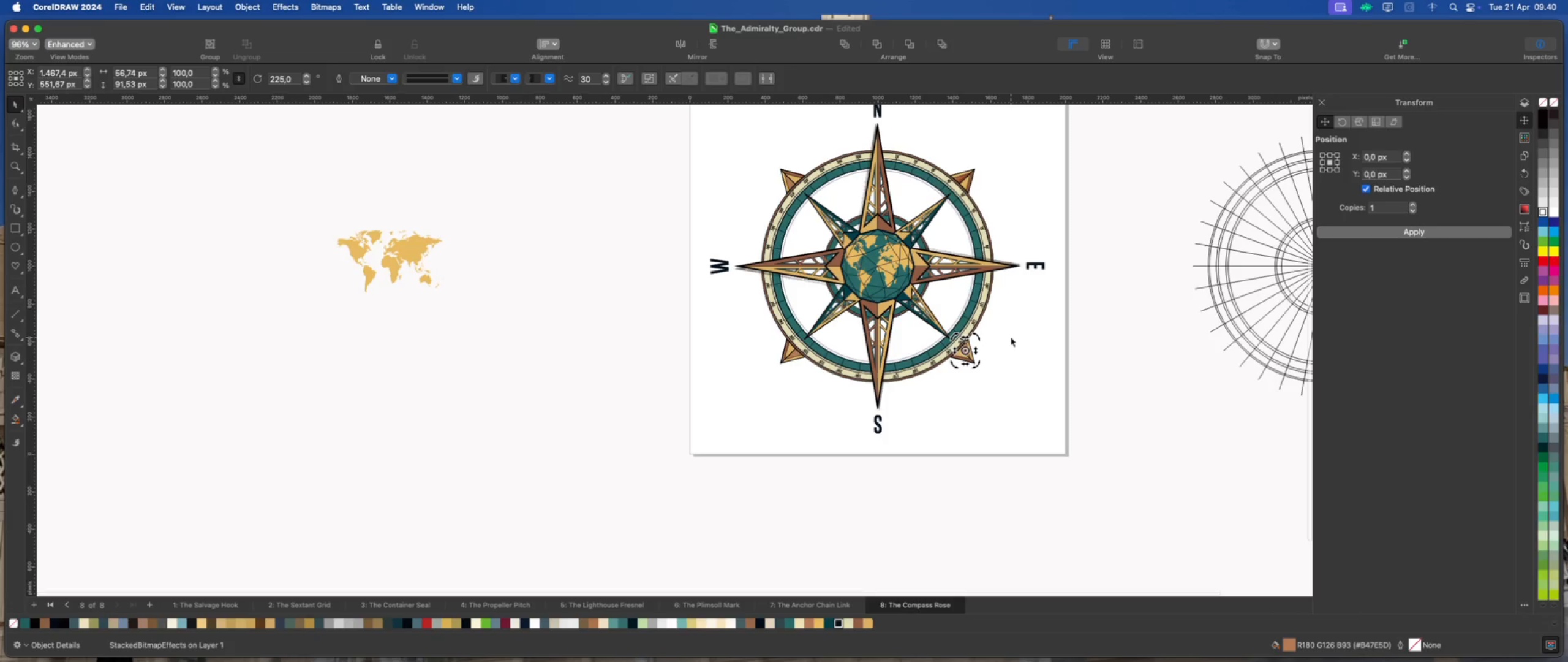 
left_click([1011, 337])
 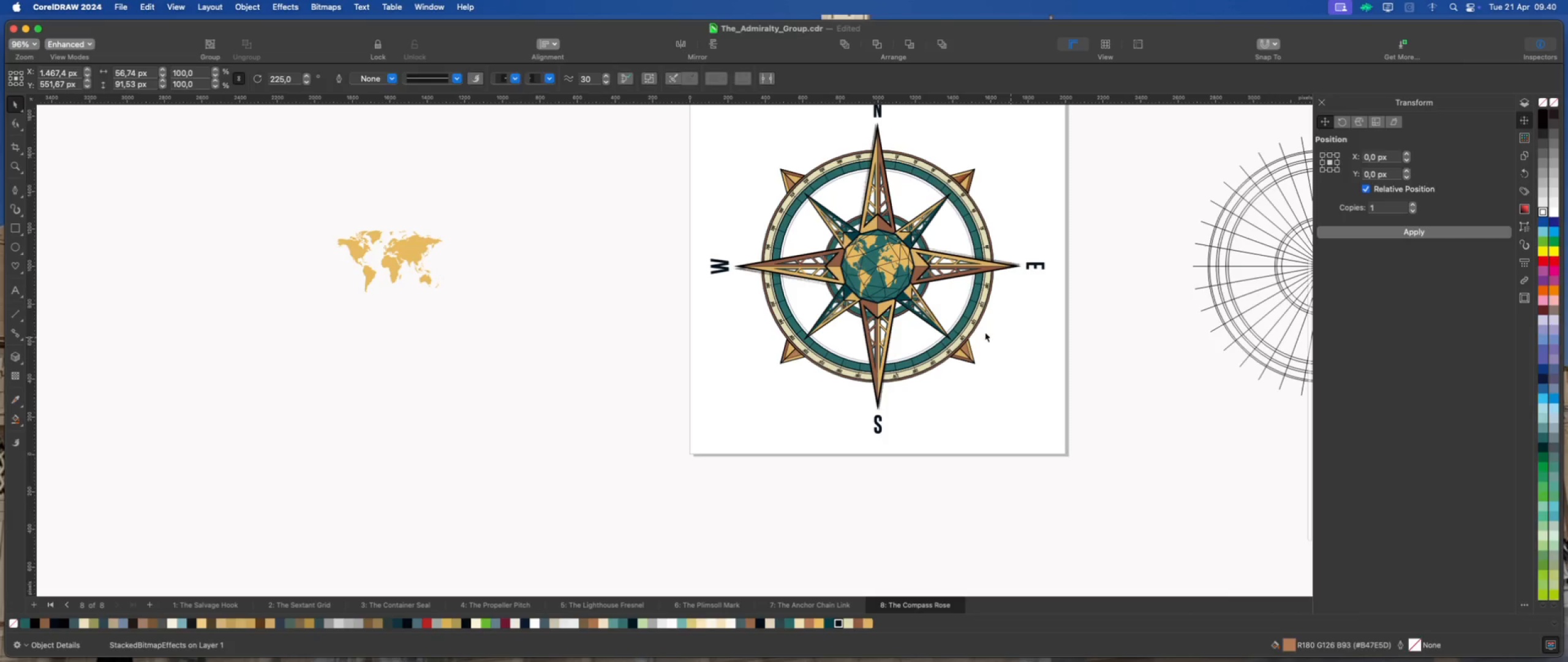 
left_click([962, 356])
 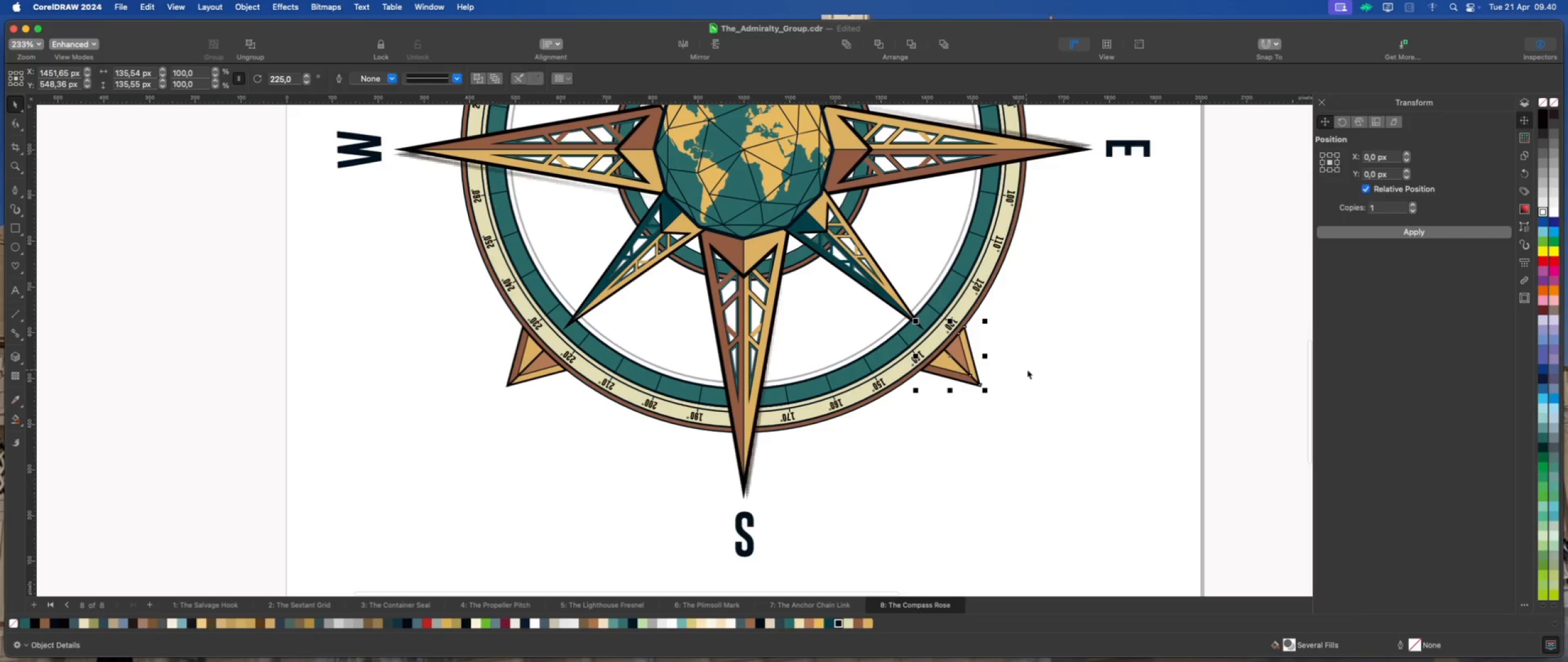 
scroll: coordinate [970, 360], scroll_direction: up, amount: 6.0
 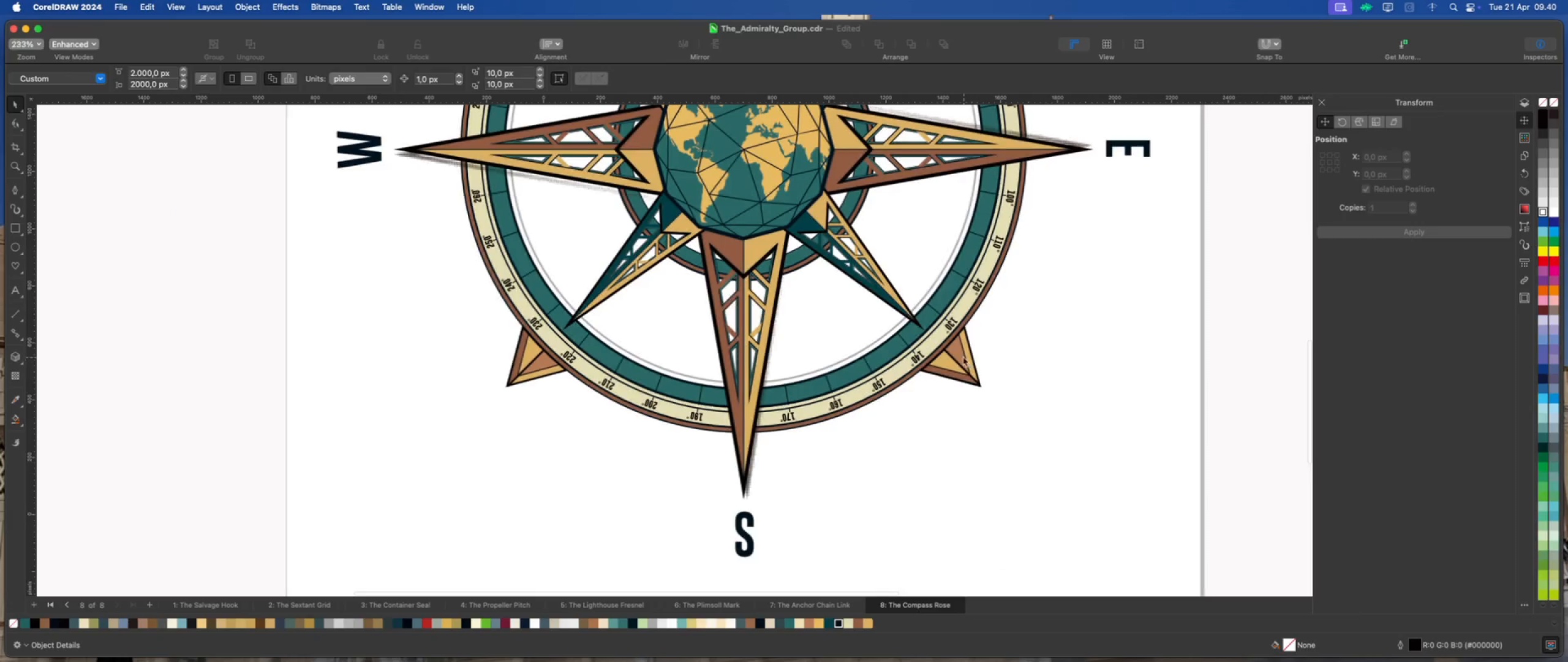 
left_click([1039, 344])
 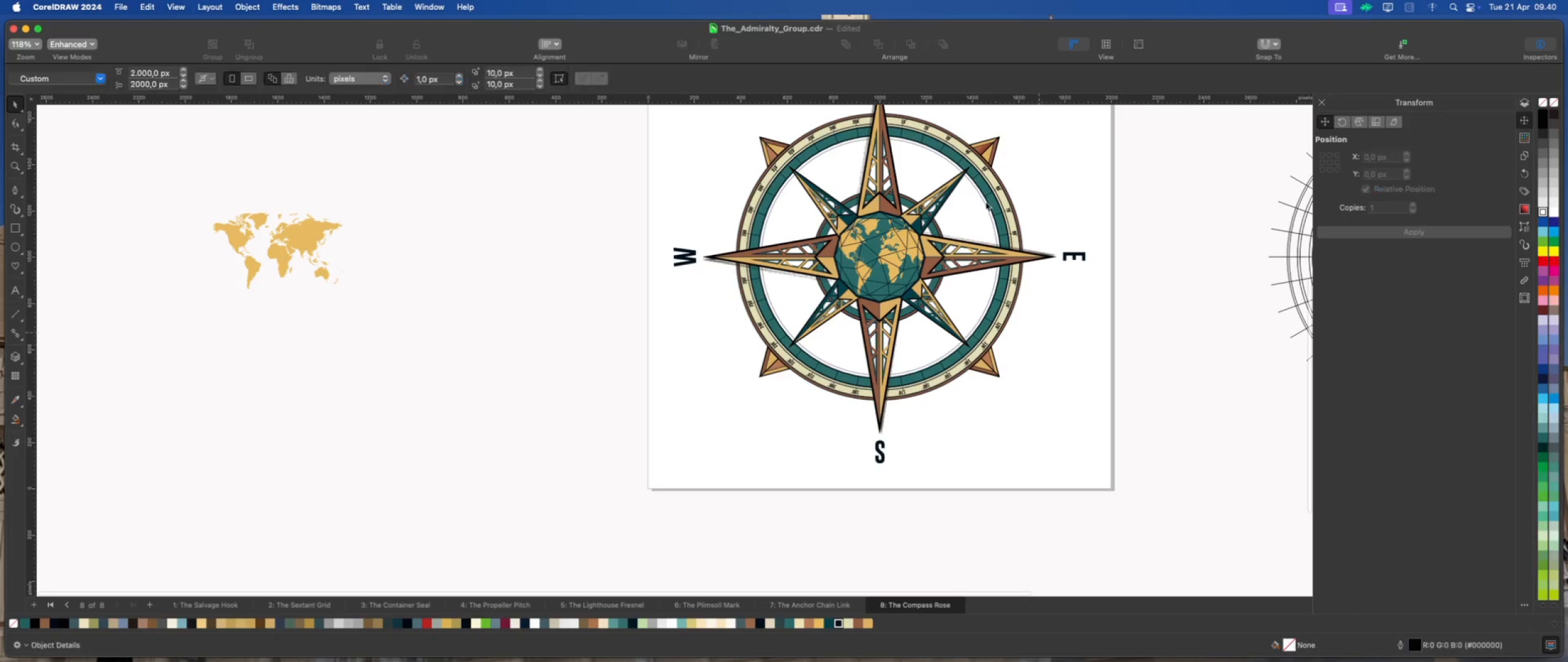 
scroll: coordinate [1019, 367], scroll_direction: down, amount: 6.0
 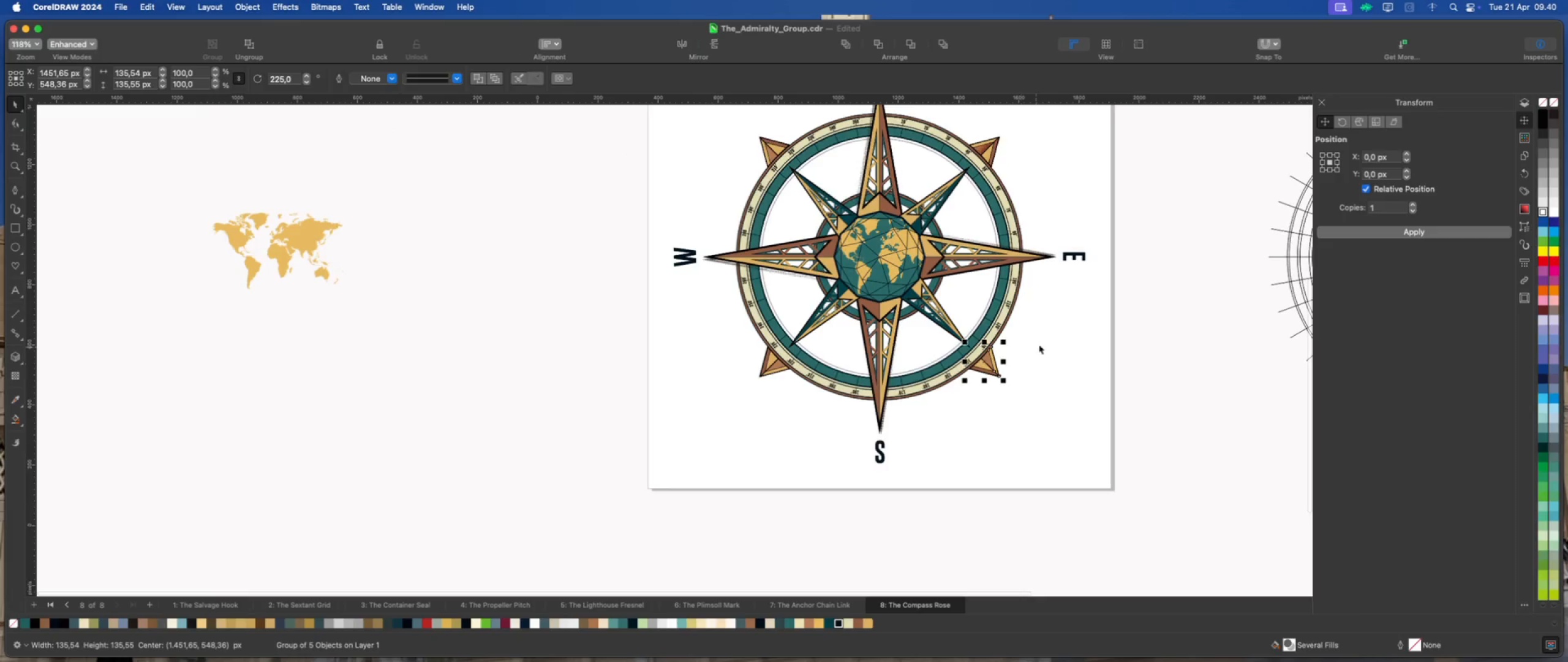 
scroll: coordinate [989, 184], scroll_direction: up, amount: 1.0
 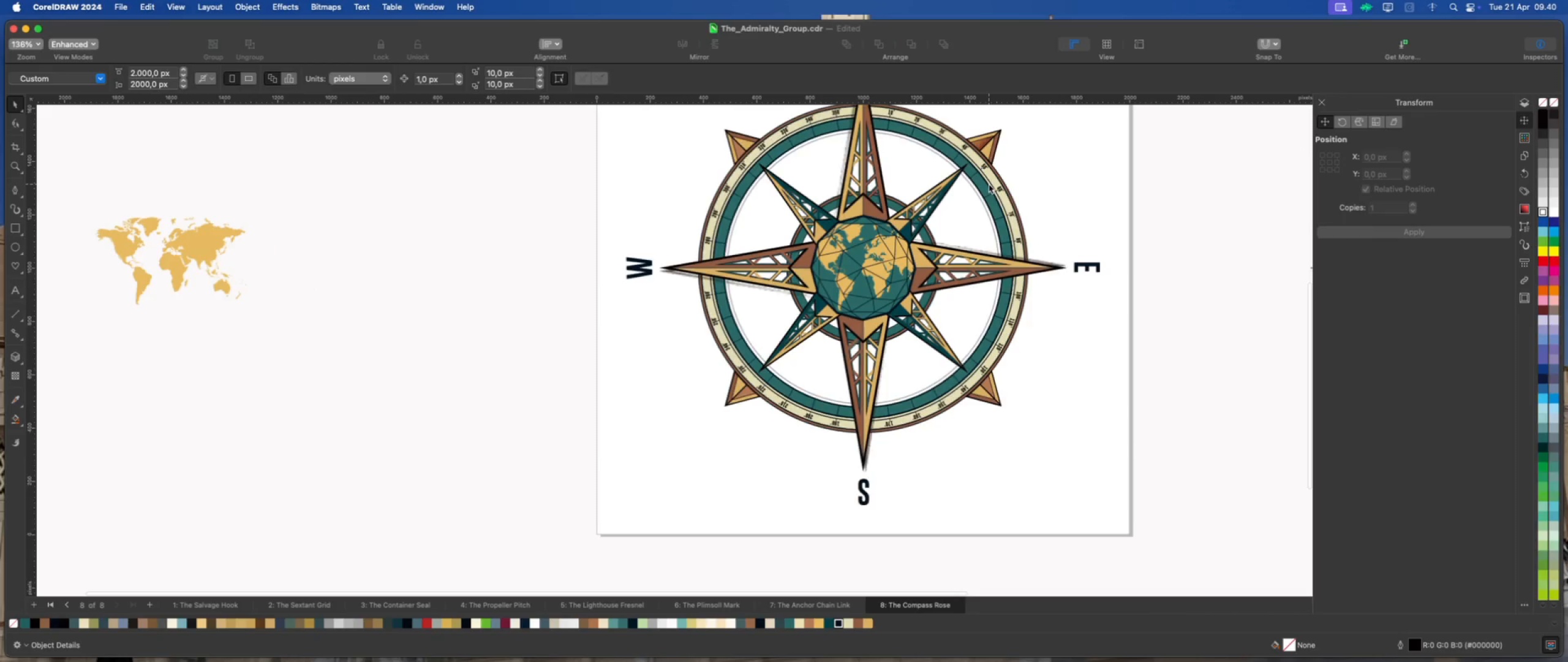 
key(Meta+Z)
 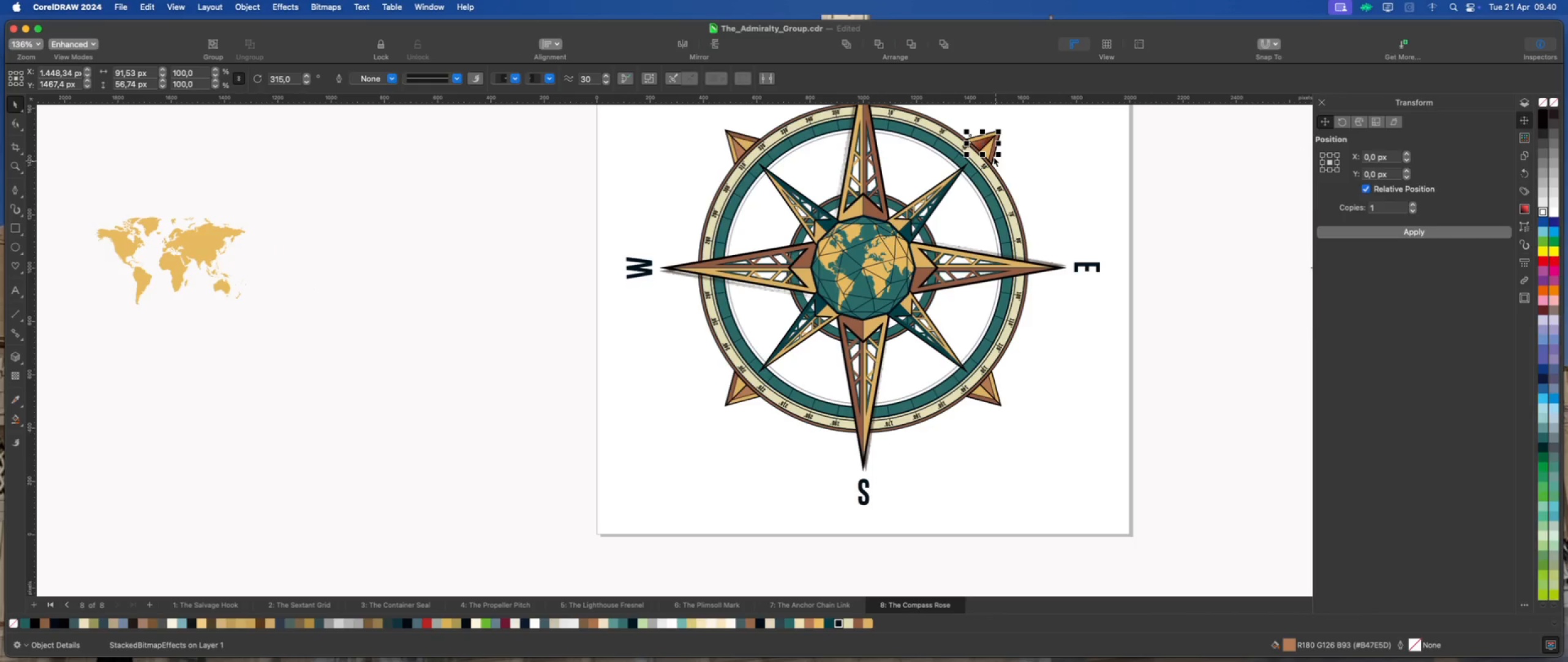 
left_click_drag(start_coordinate=[982, 142], to_coordinate=[1092, 172])
 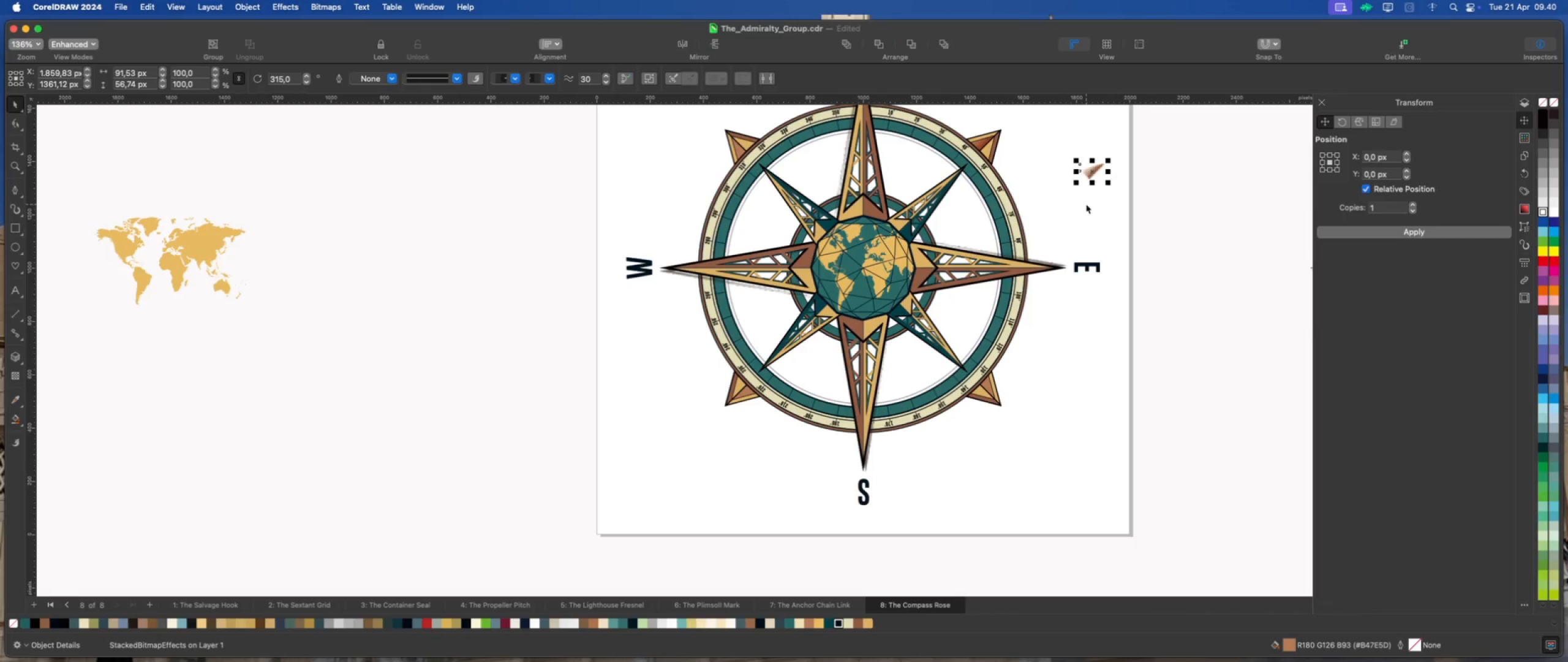 
key(Meta+Z)
 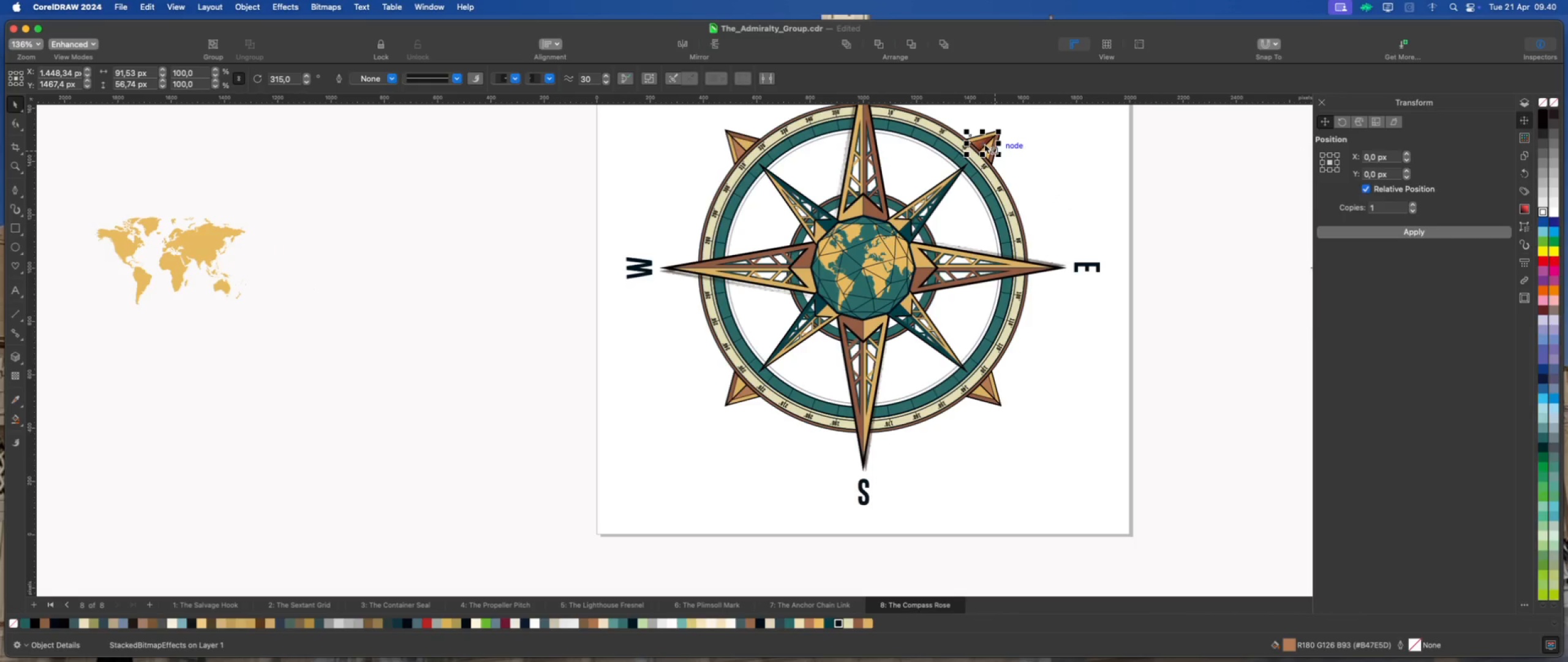 
left_click([982, 144])
 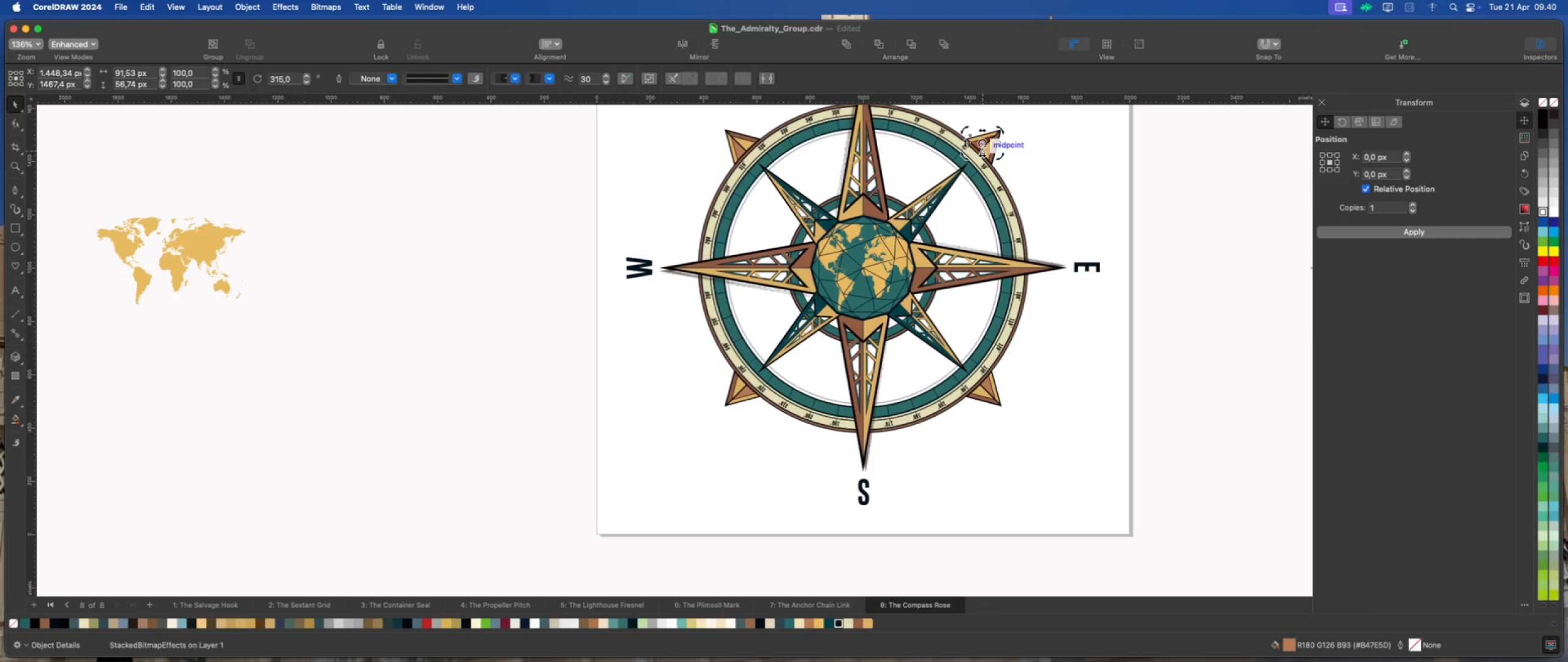 
left_click_drag(start_coordinate=[982, 142], to_coordinate=[864, 269])
 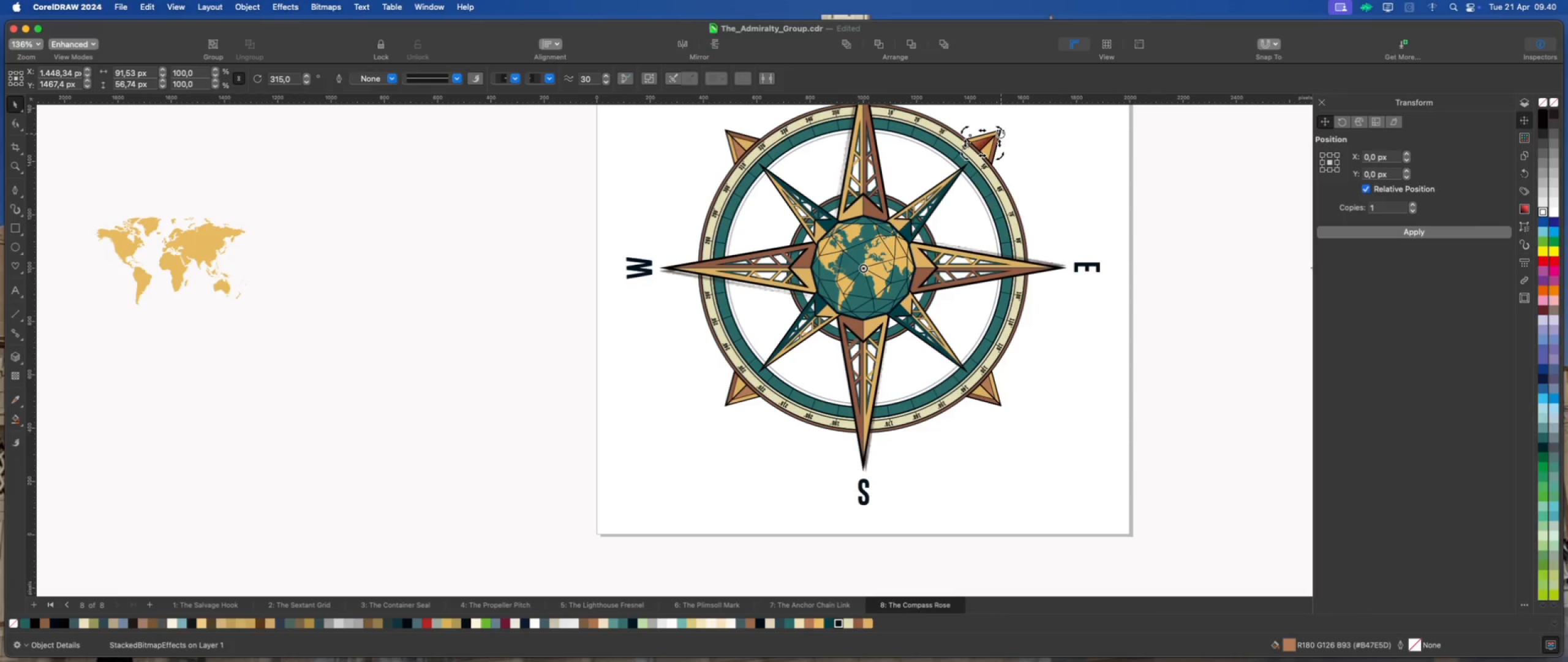 
left_click_drag(start_coordinate=[1000, 133], to_coordinate=[998, 401])
 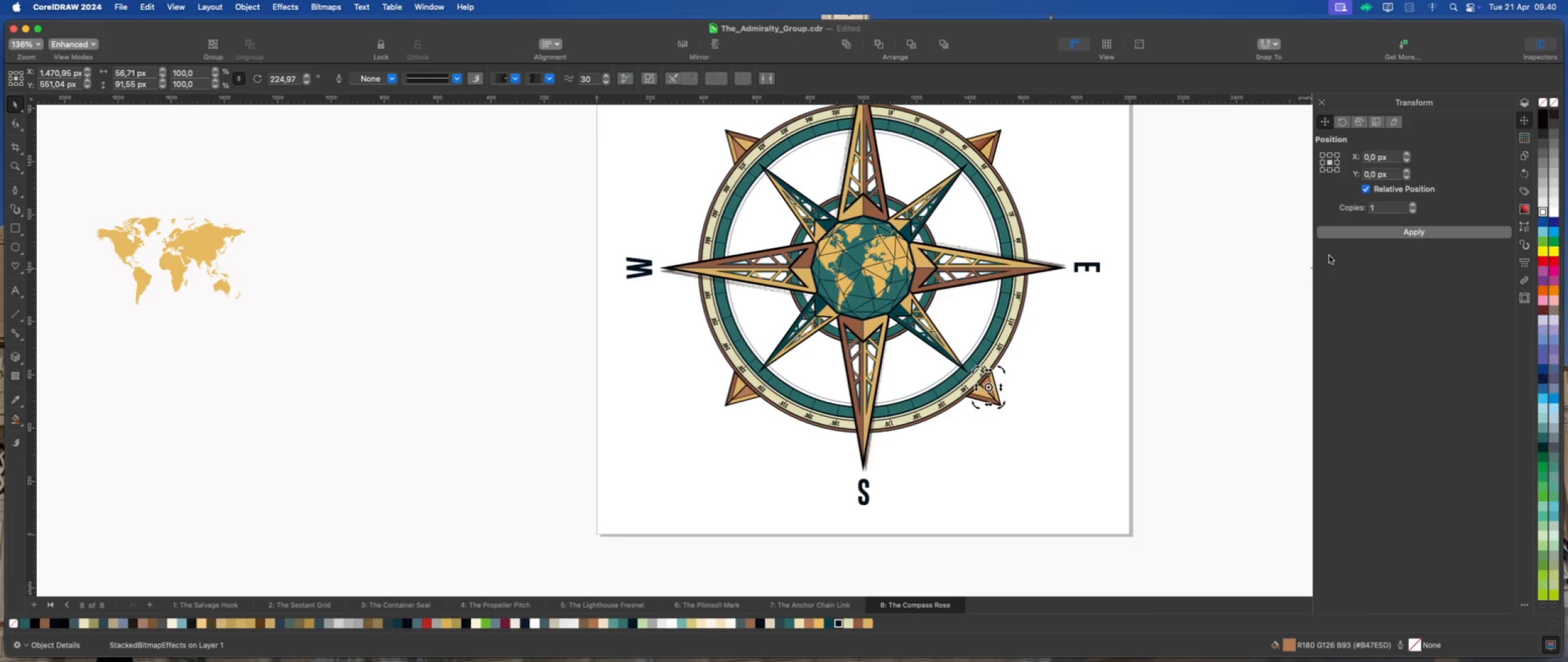 
left_click([1346, 233])
 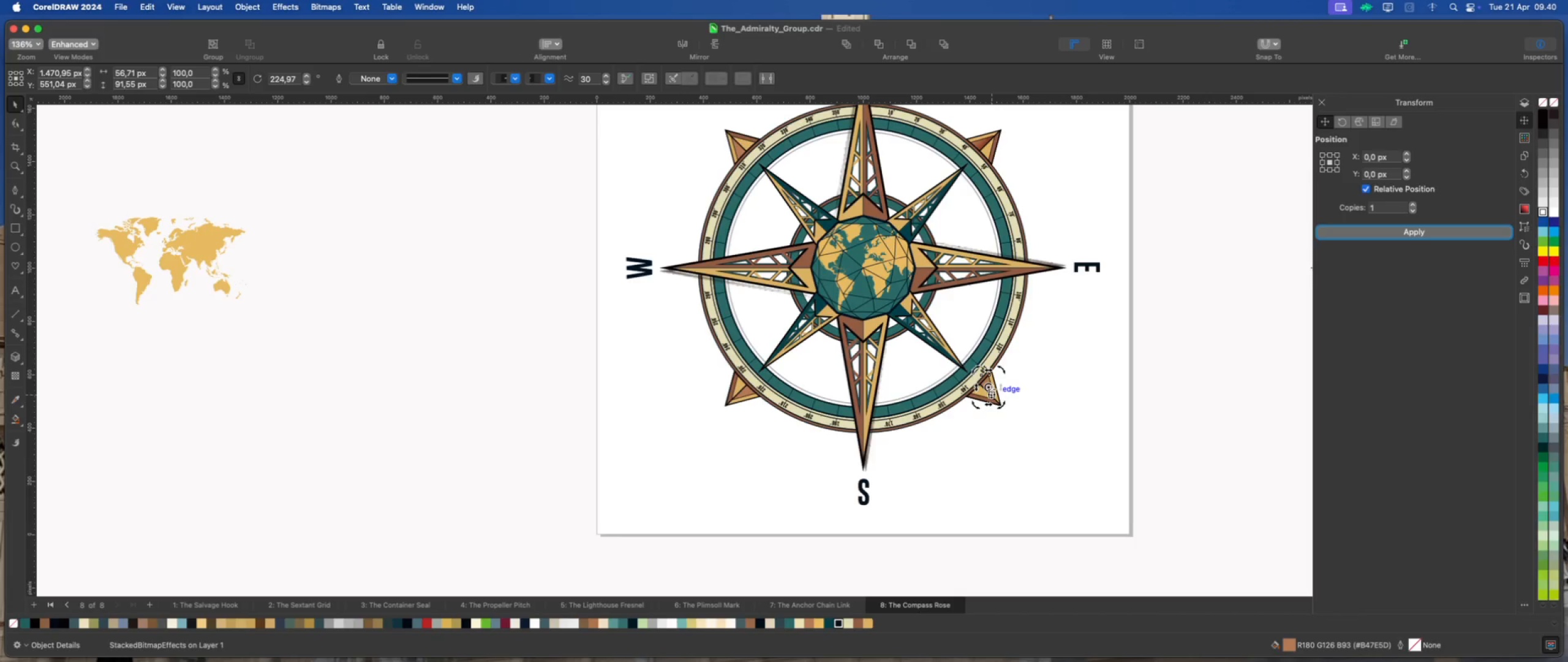 
scroll: coordinate [985, 398], scroll_direction: up, amount: 6.0
 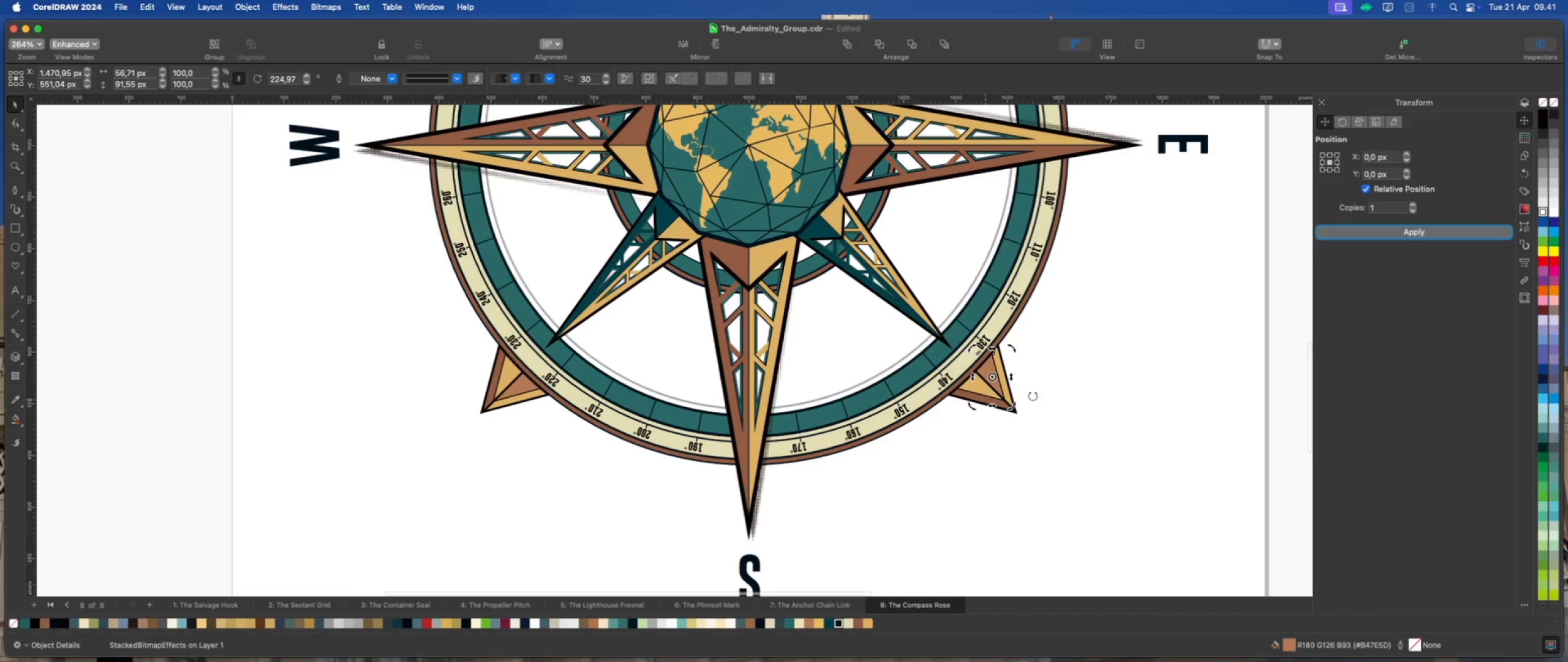 
left_click([1044, 393])
 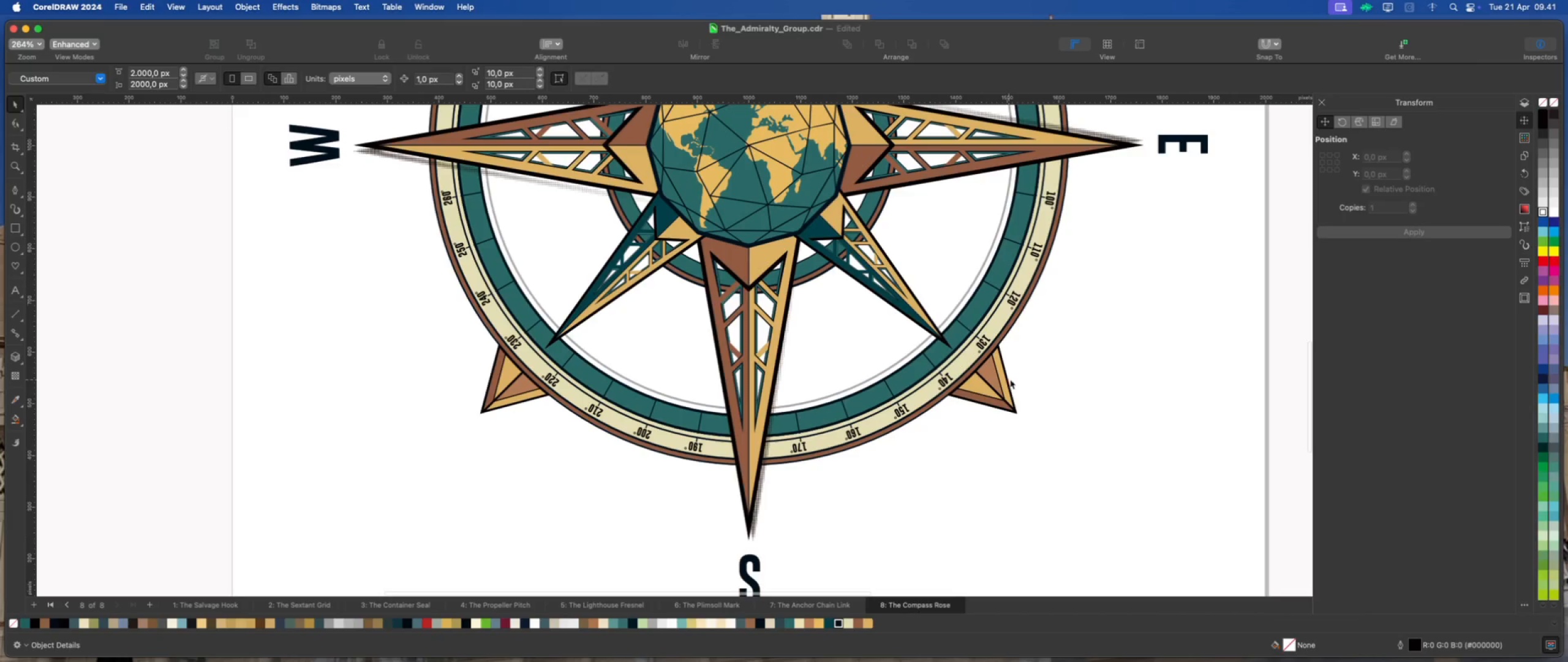 
key(Meta+Z)
 